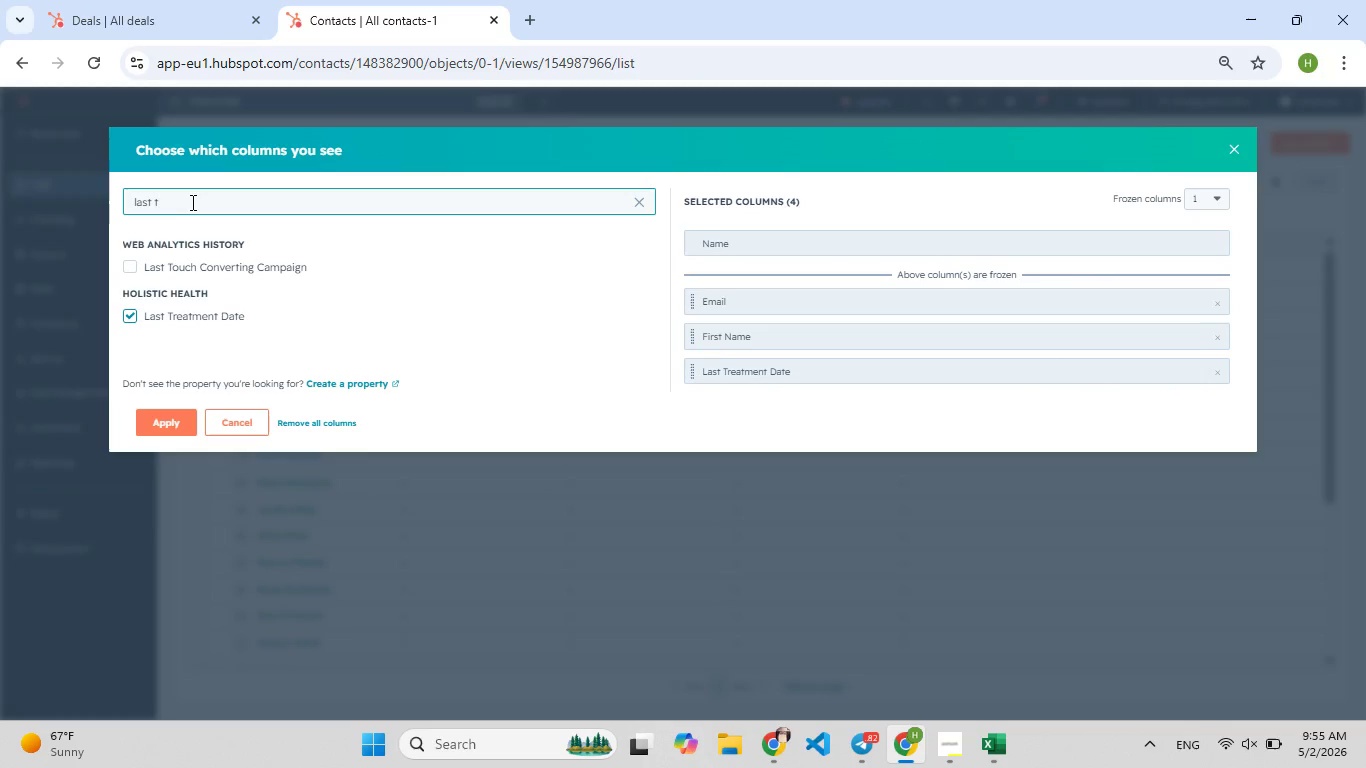 
key(Backspace)
 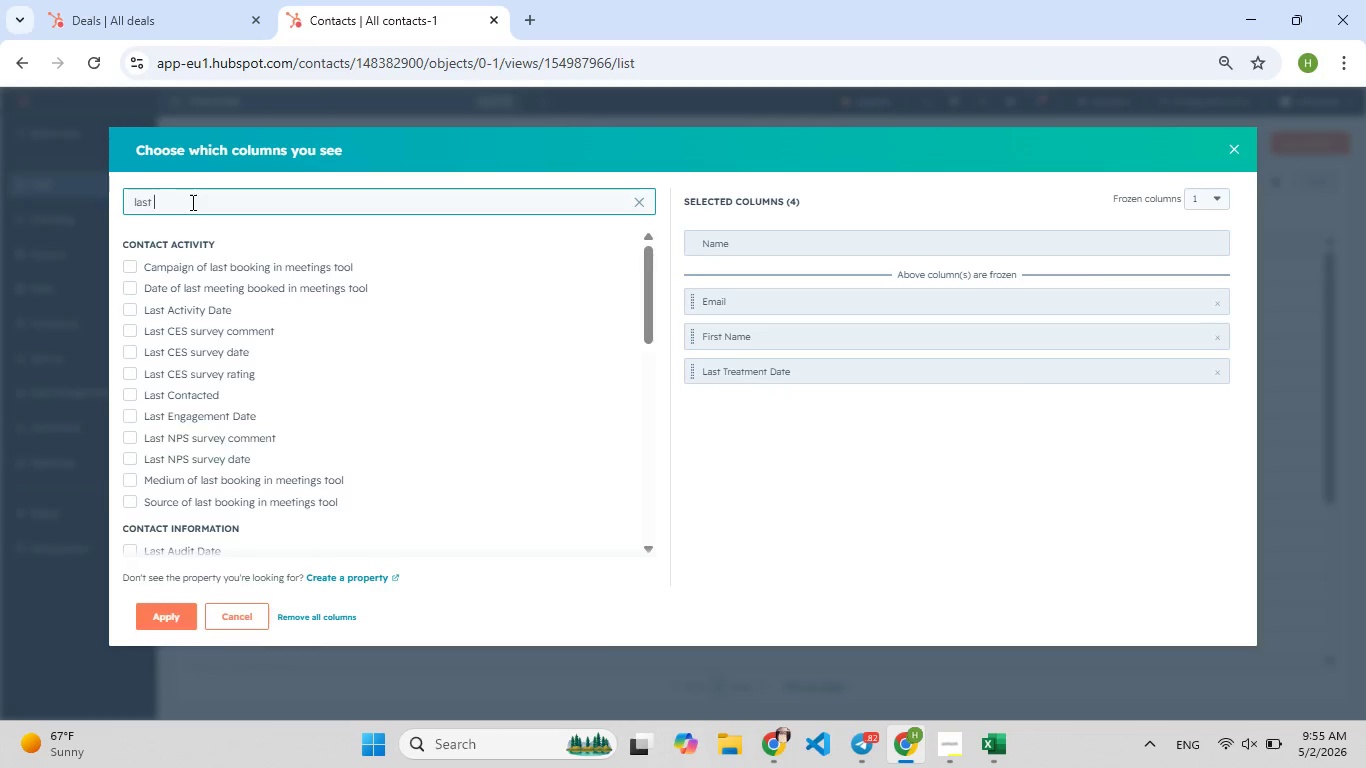 
key(F9)
 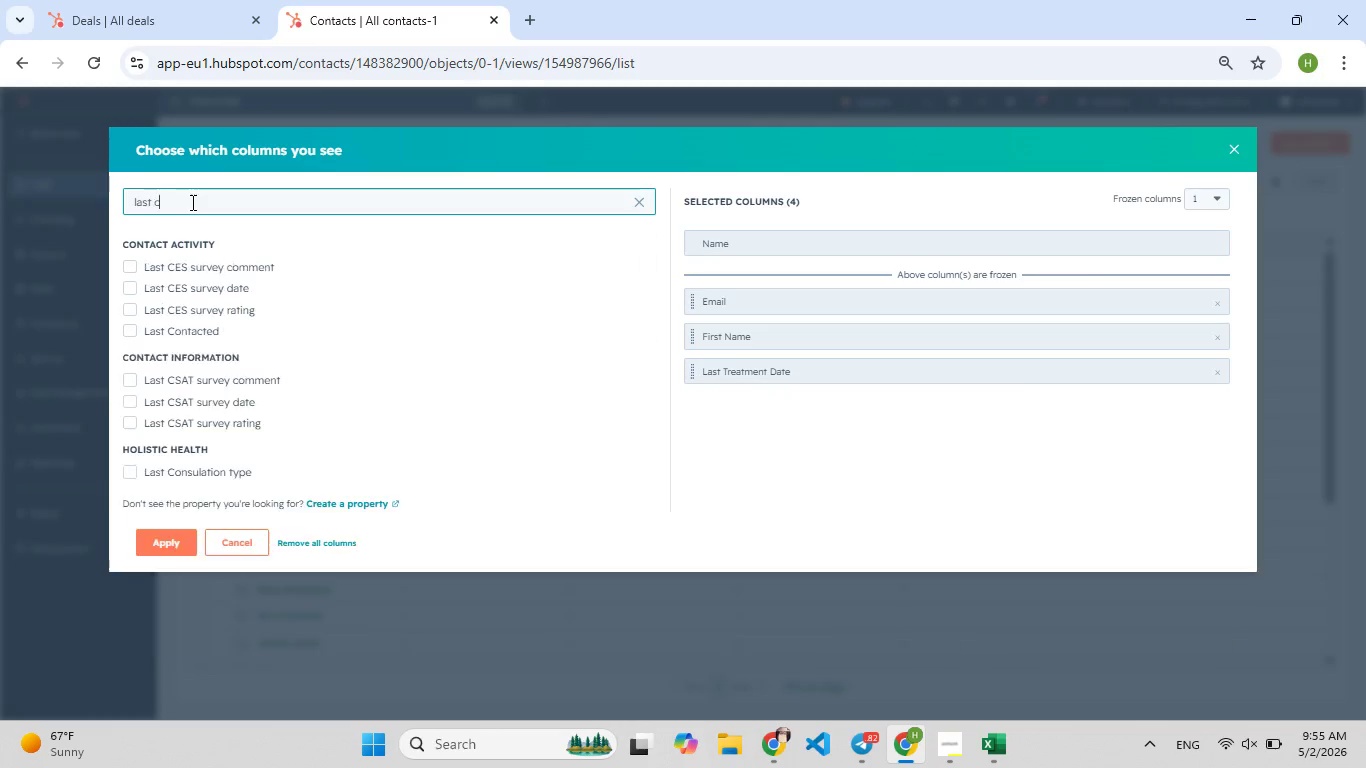 
key(C)
 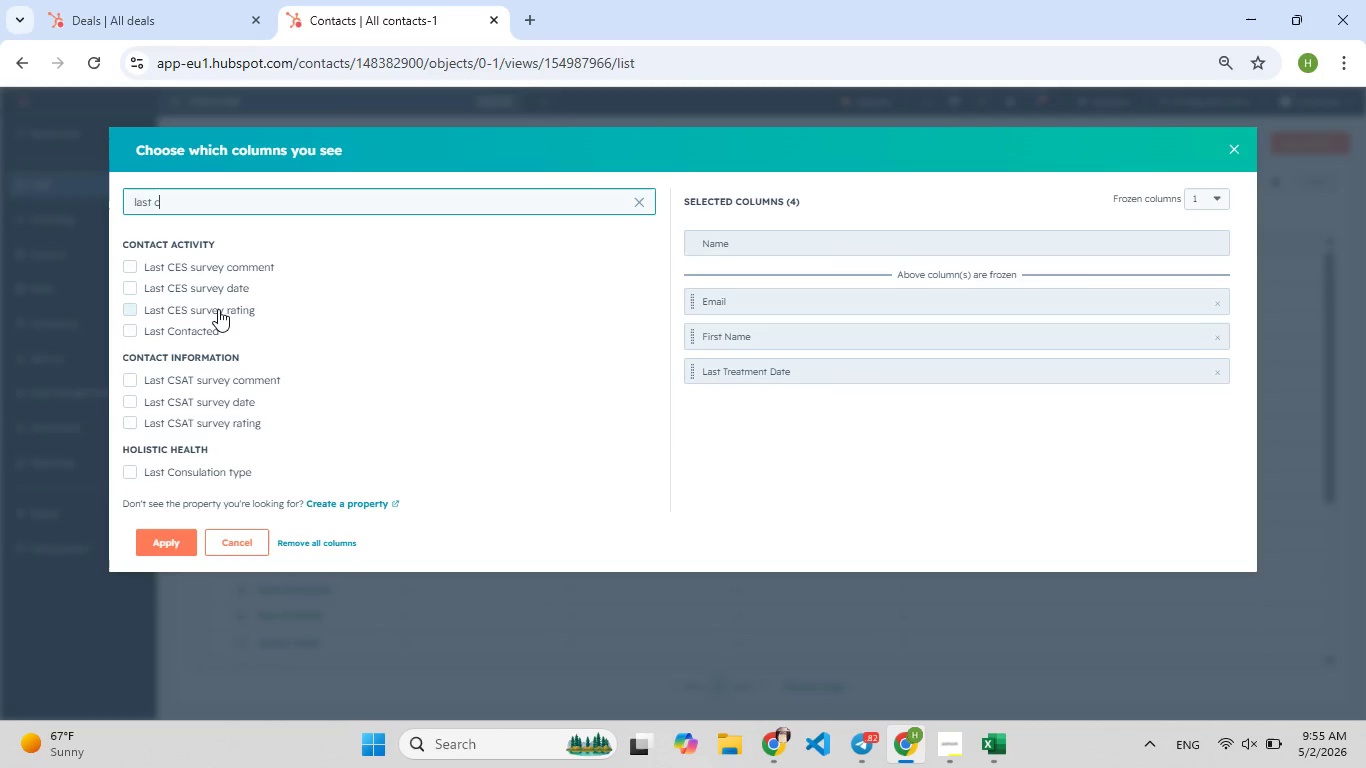 
key(O)
 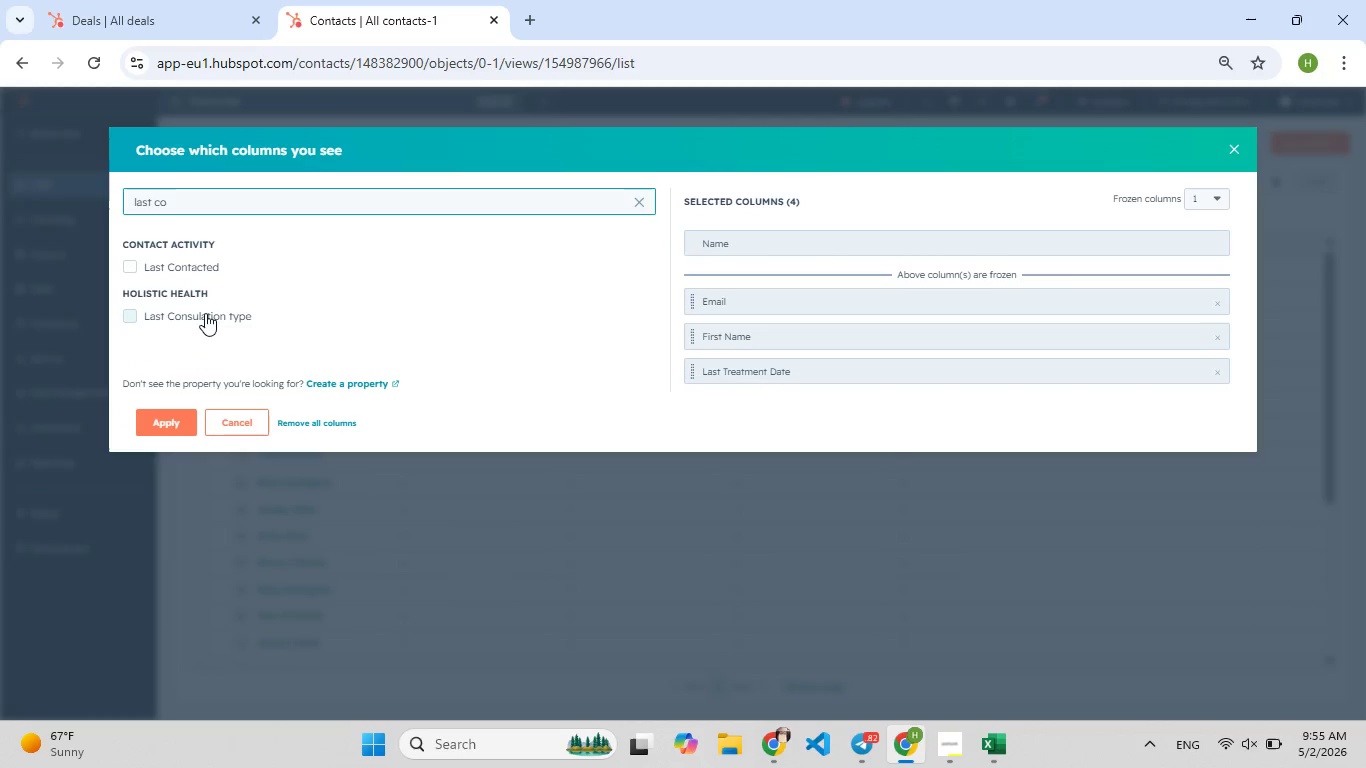 
left_click([205, 313])
 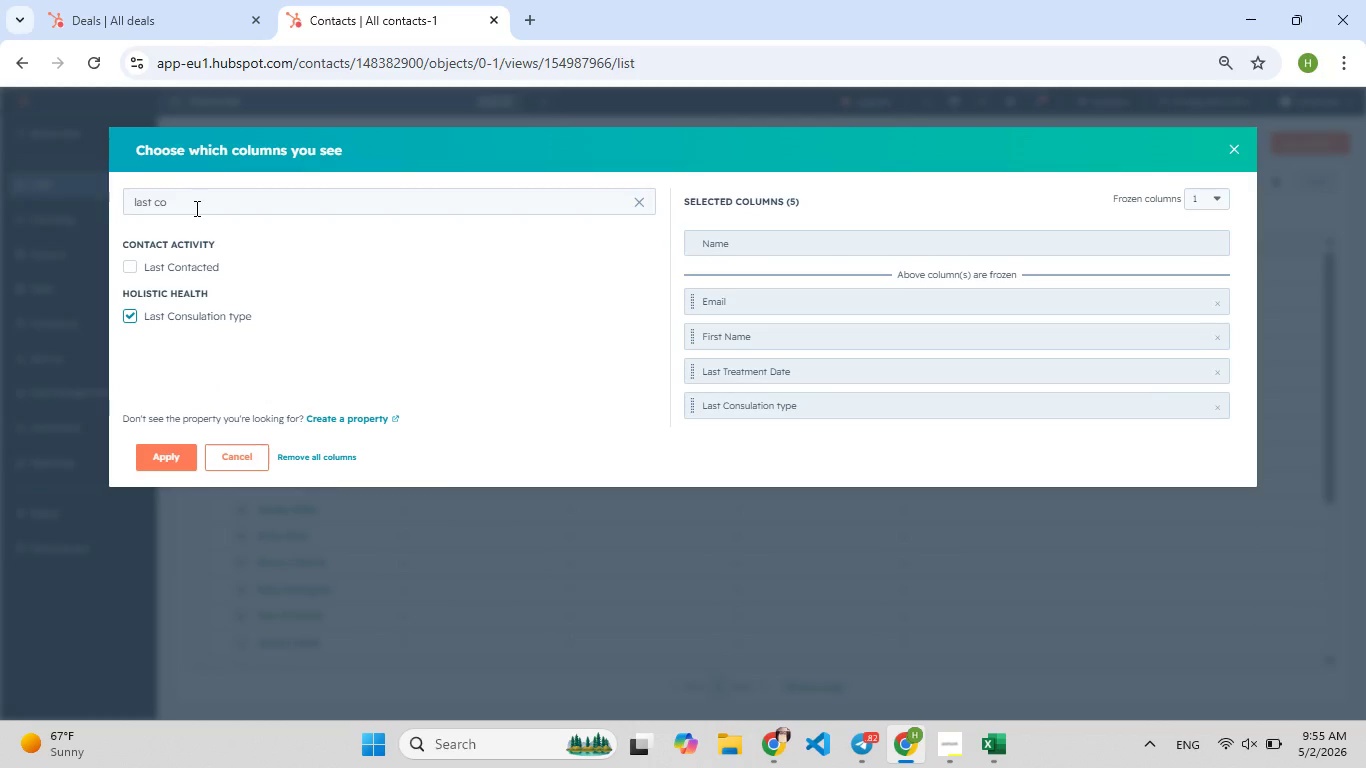 
left_click_drag(start_coordinate=[195, 207], to_coordinate=[147, 196])
 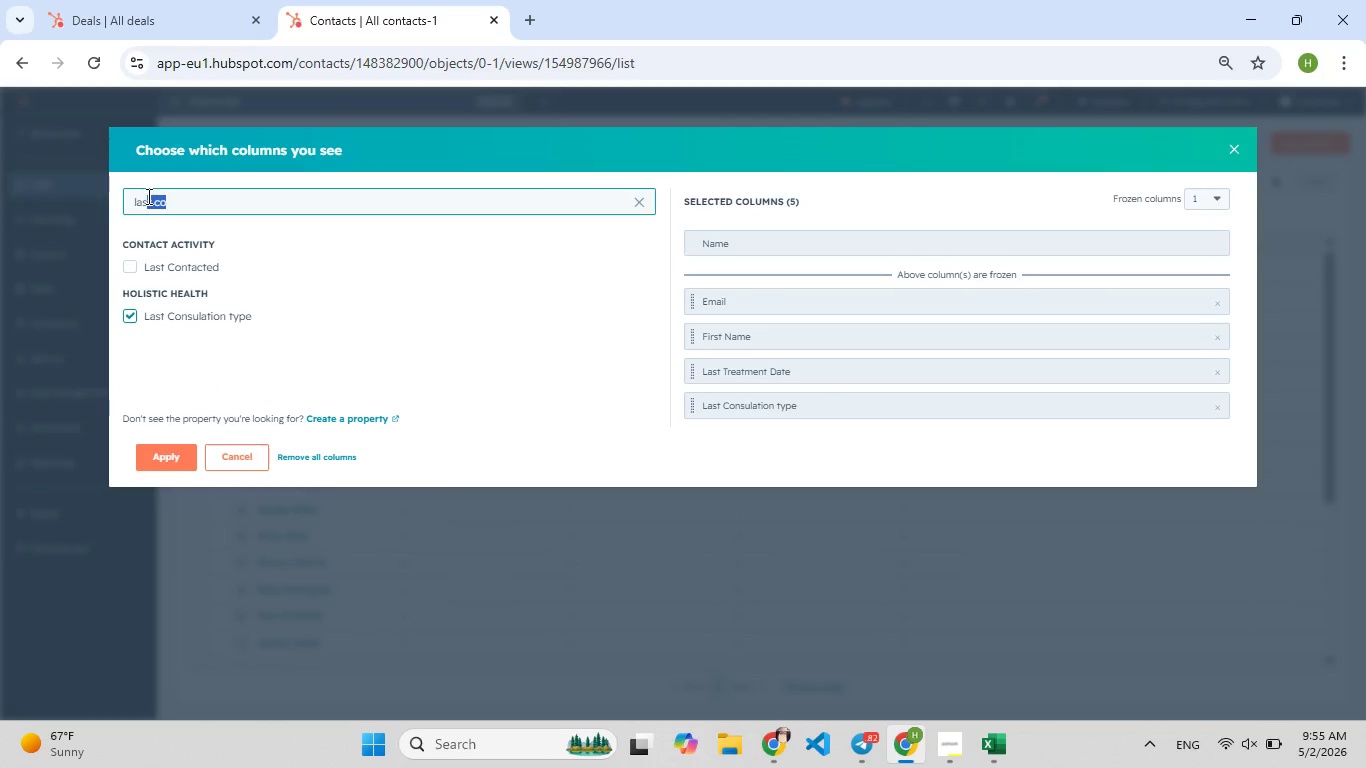 
left_click_drag(start_coordinate=[147, 196], to_coordinate=[122, 196])
 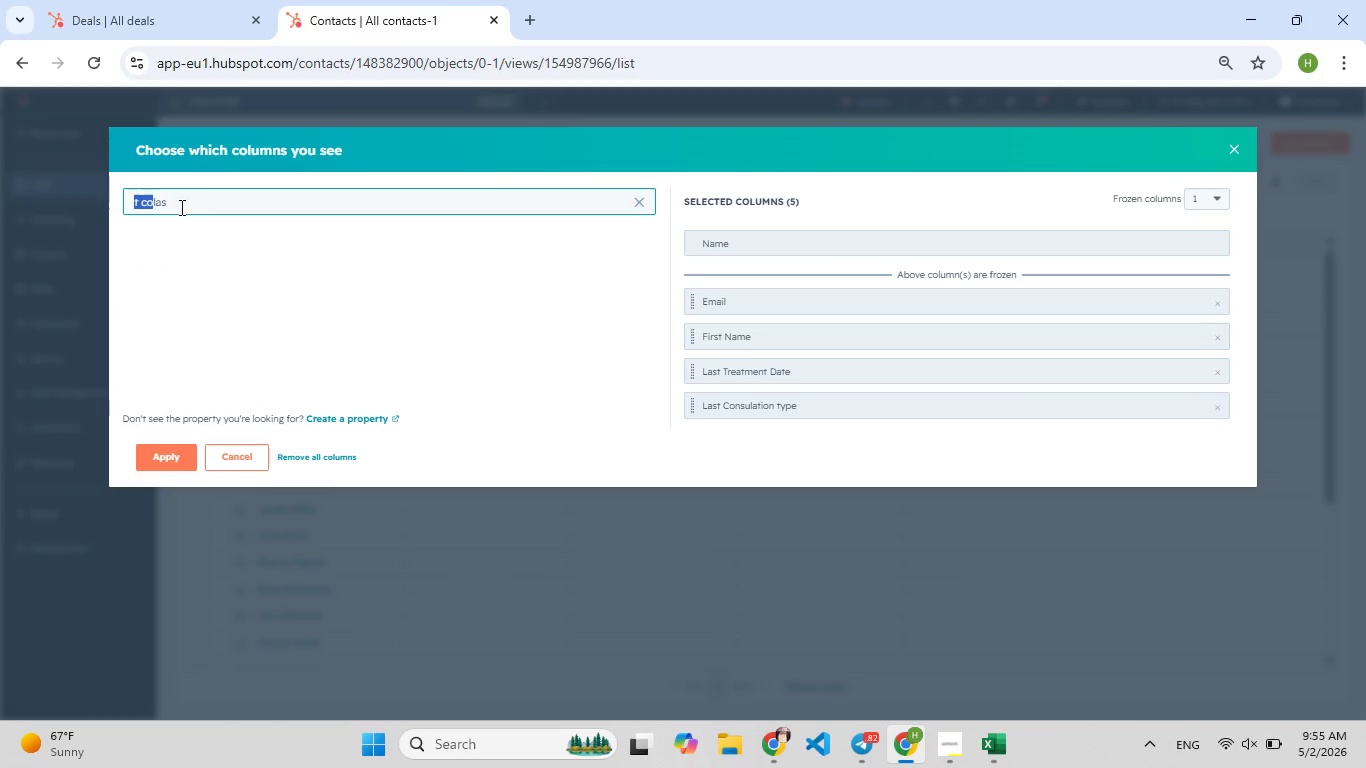 
left_click_drag(start_coordinate=[180, 206], to_coordinate=[123, 211])
 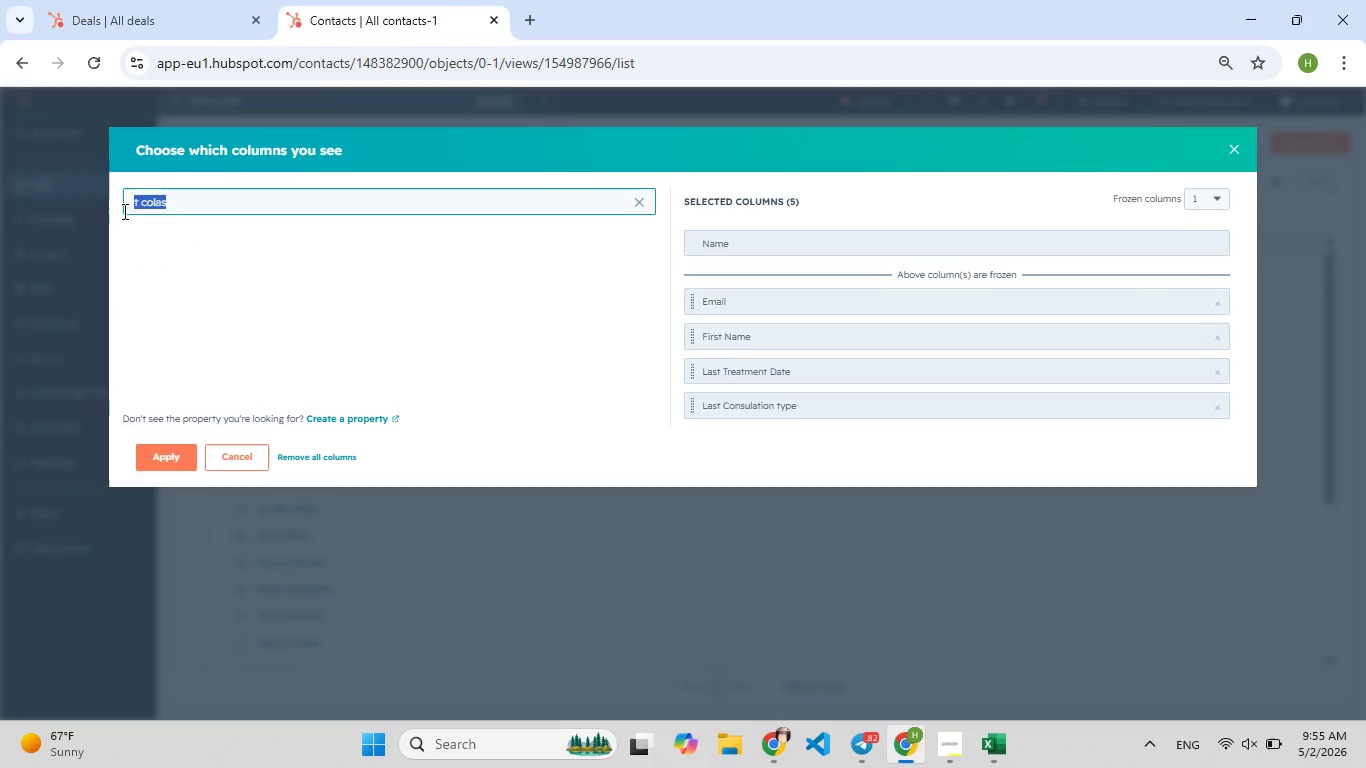 
type(lead s)
 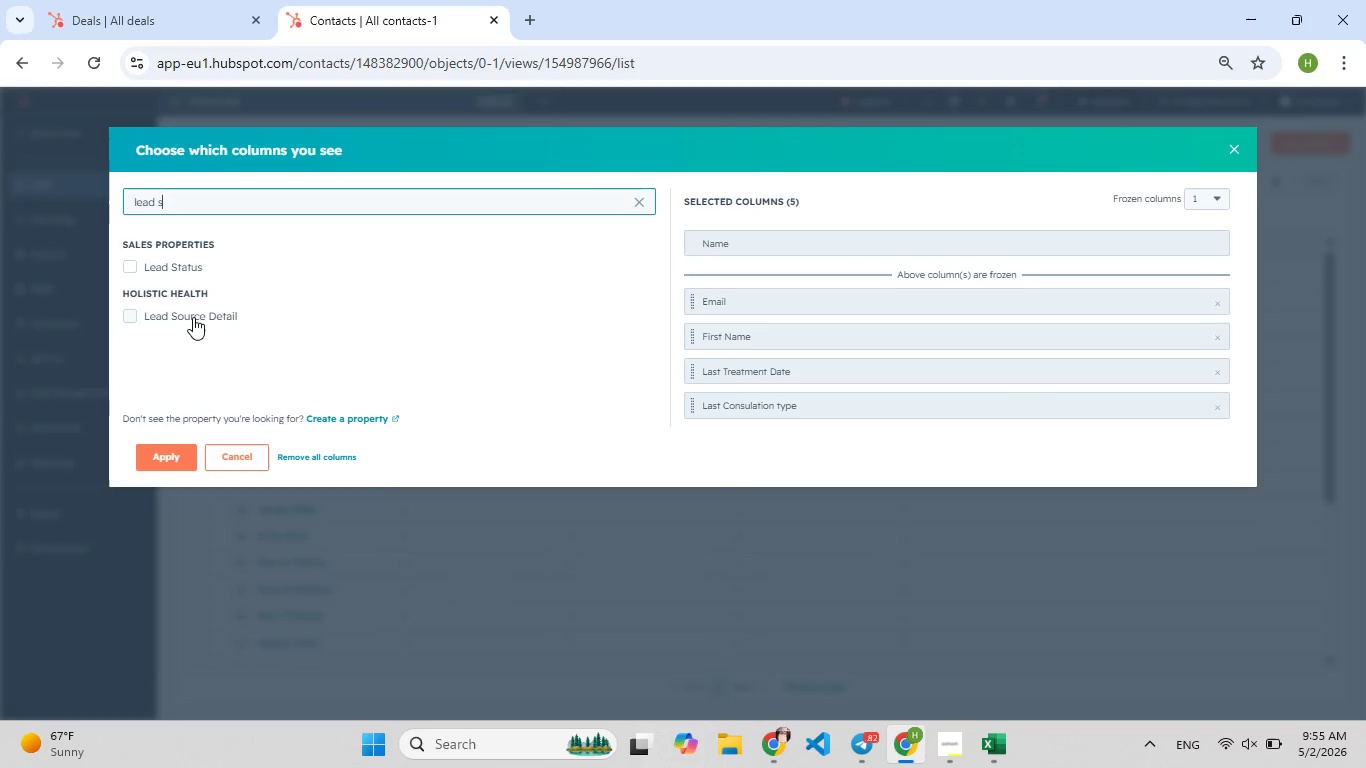 
left_click([193, 317])
 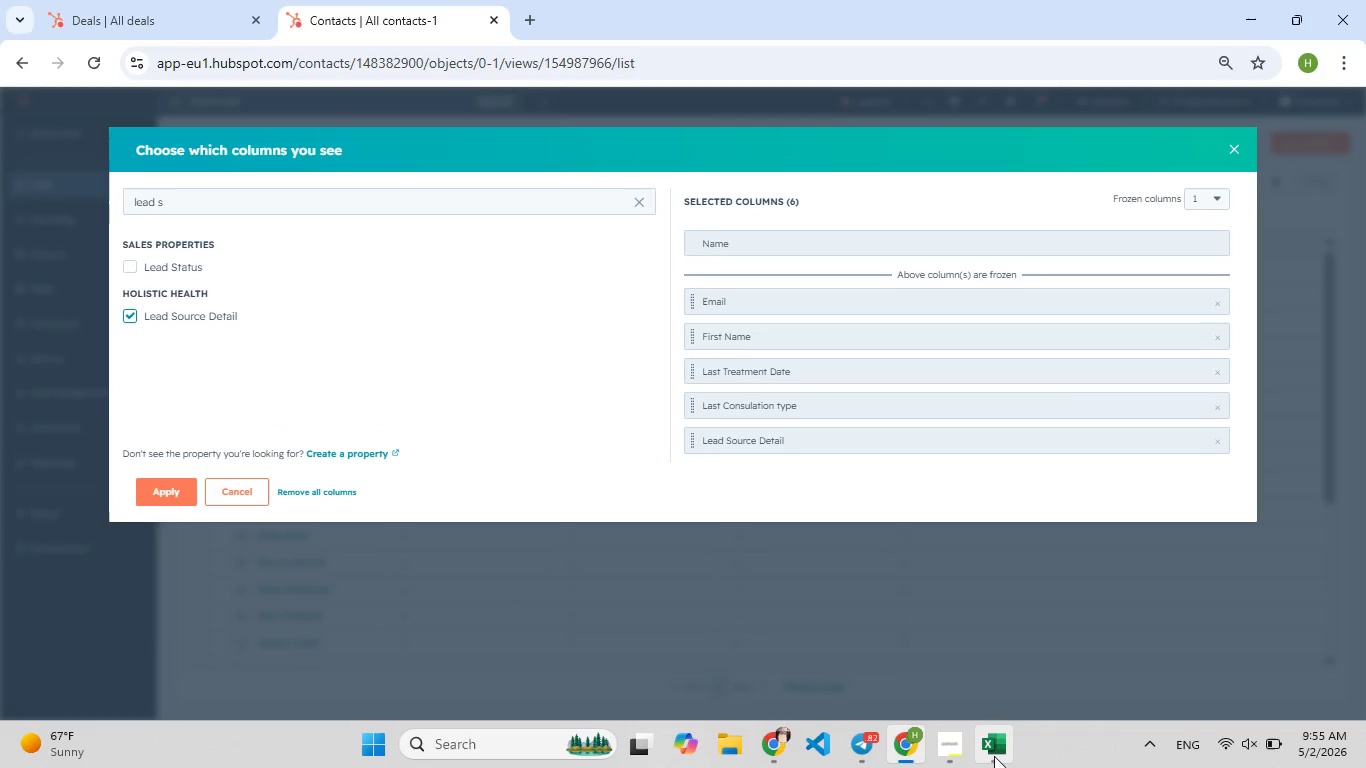 
left_click([993, 758])
 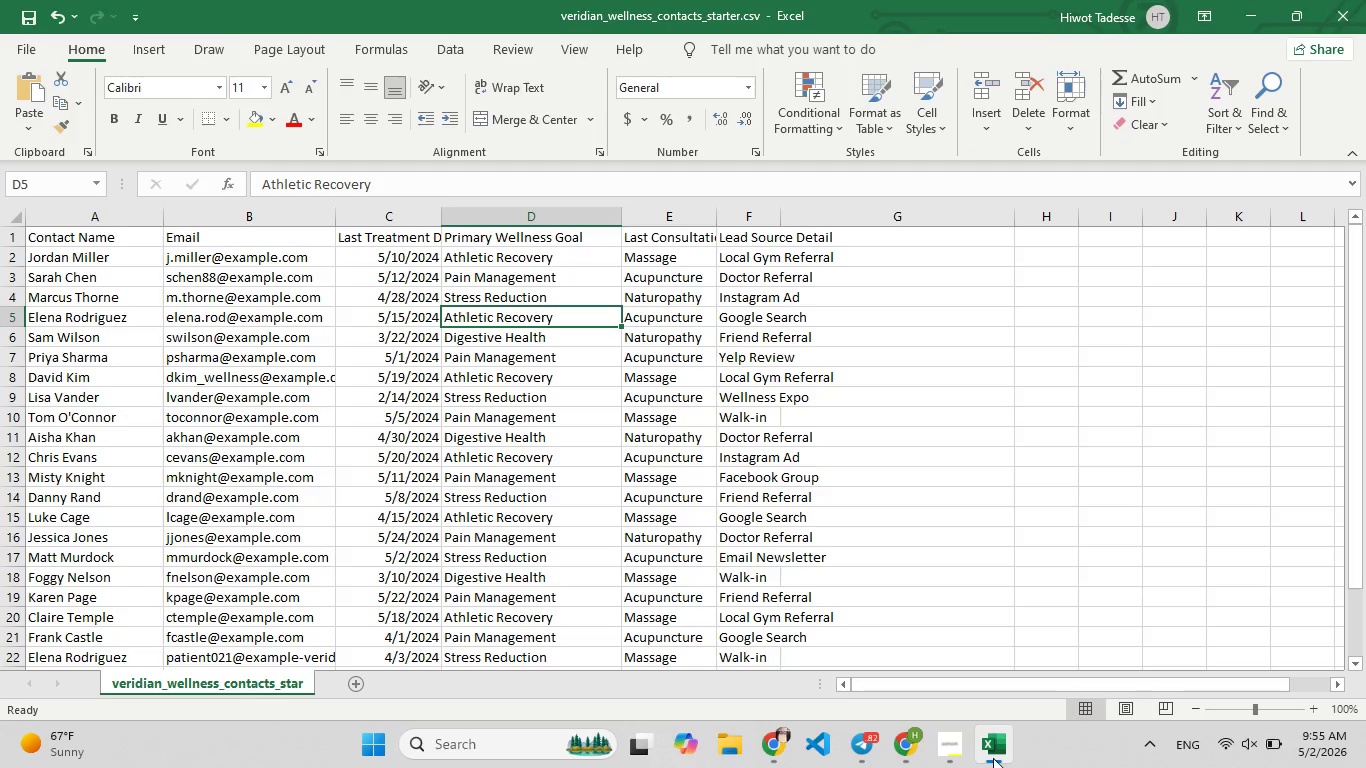 
left_click([992, 759])
 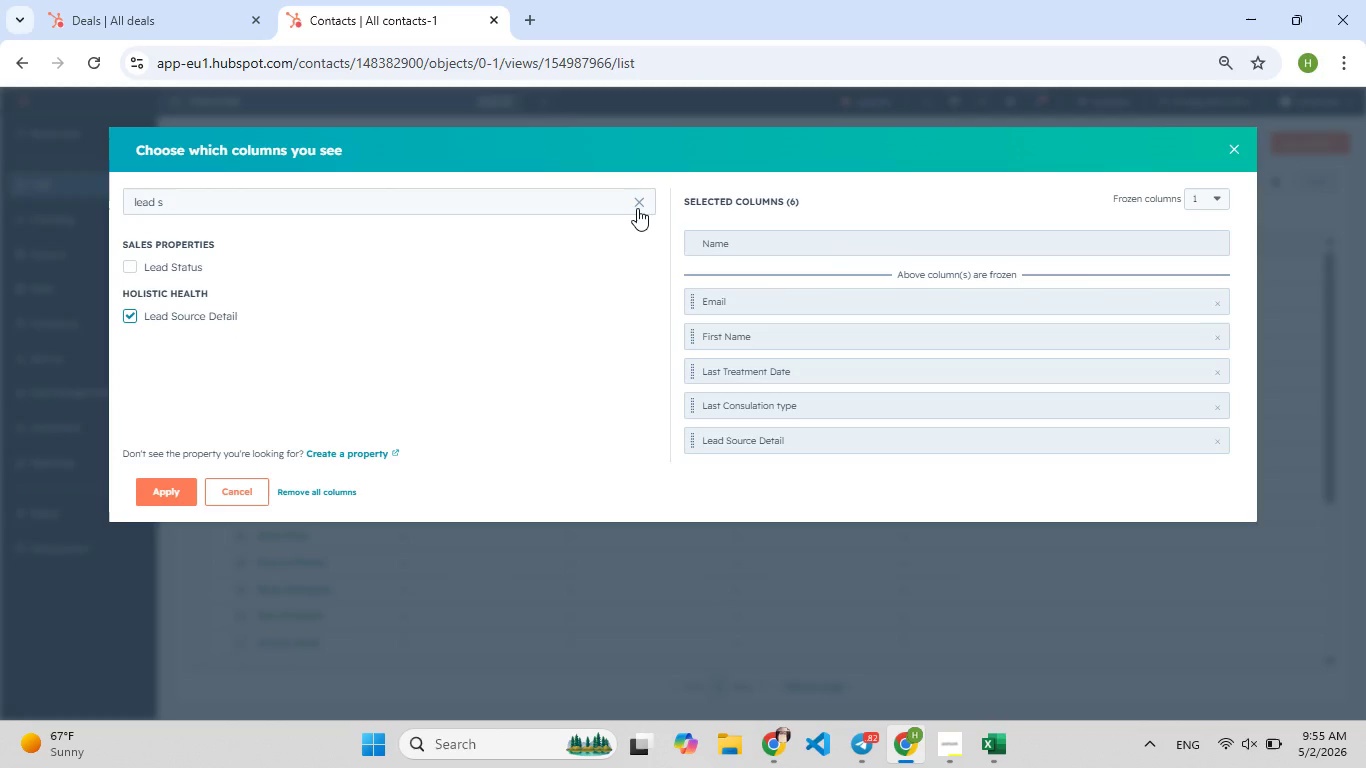 
left_click([637, 208])
 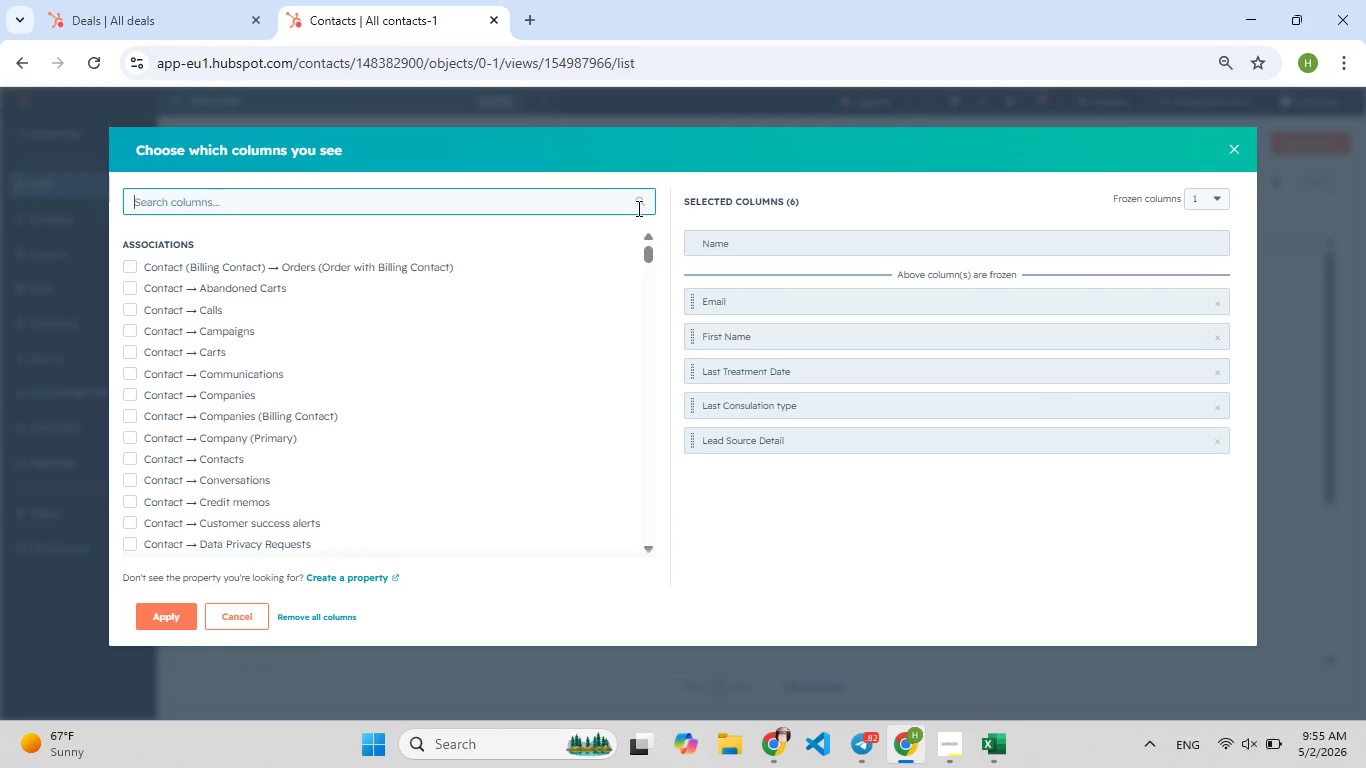 
type(prim)
 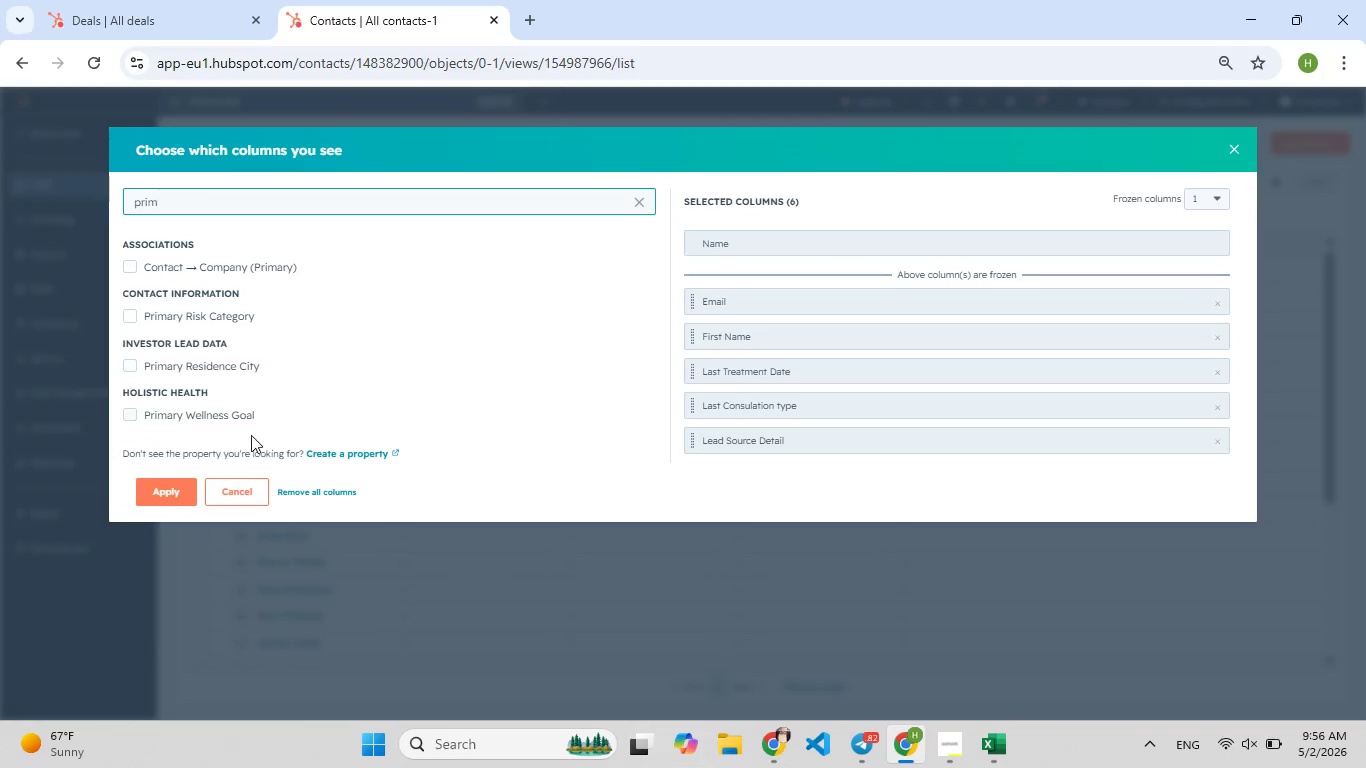 
left_click([228, 418])
 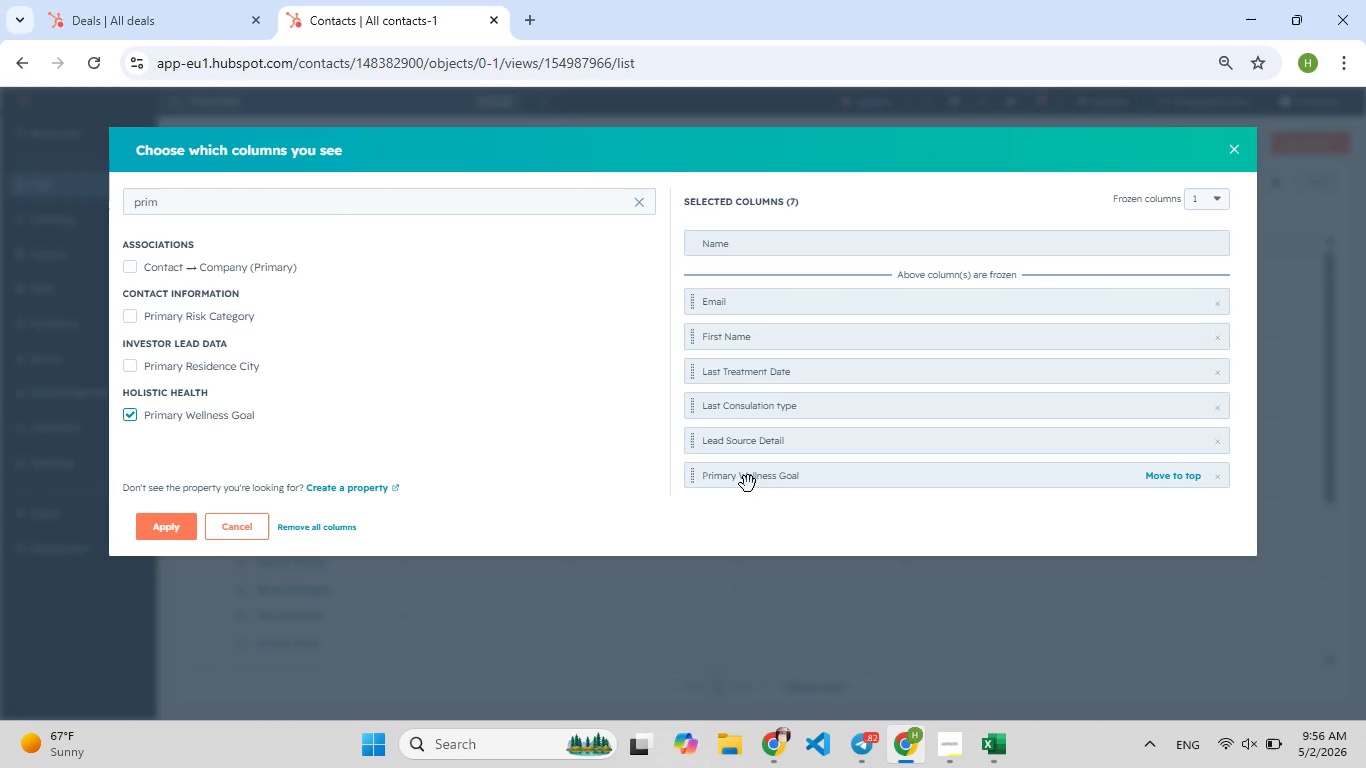 
wait(11.31)
 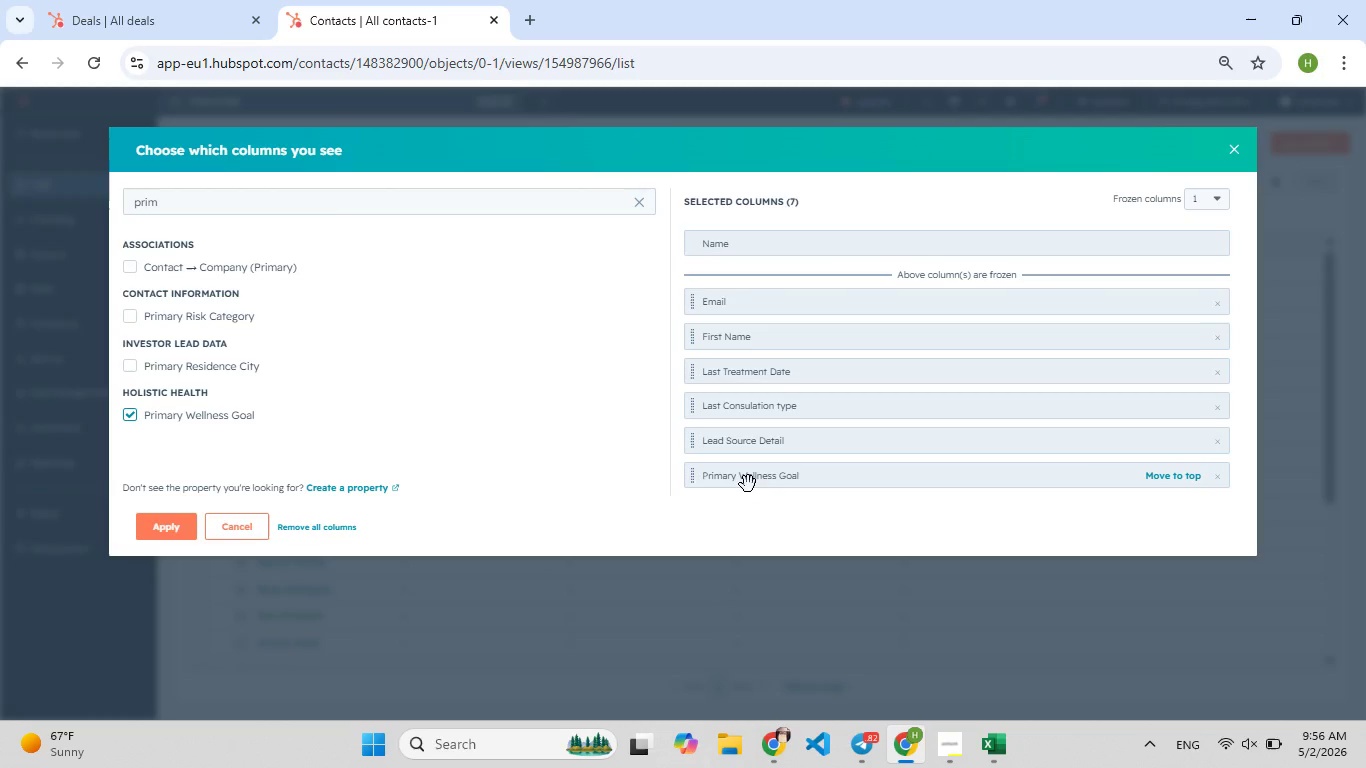 
left_click([164, 523])
 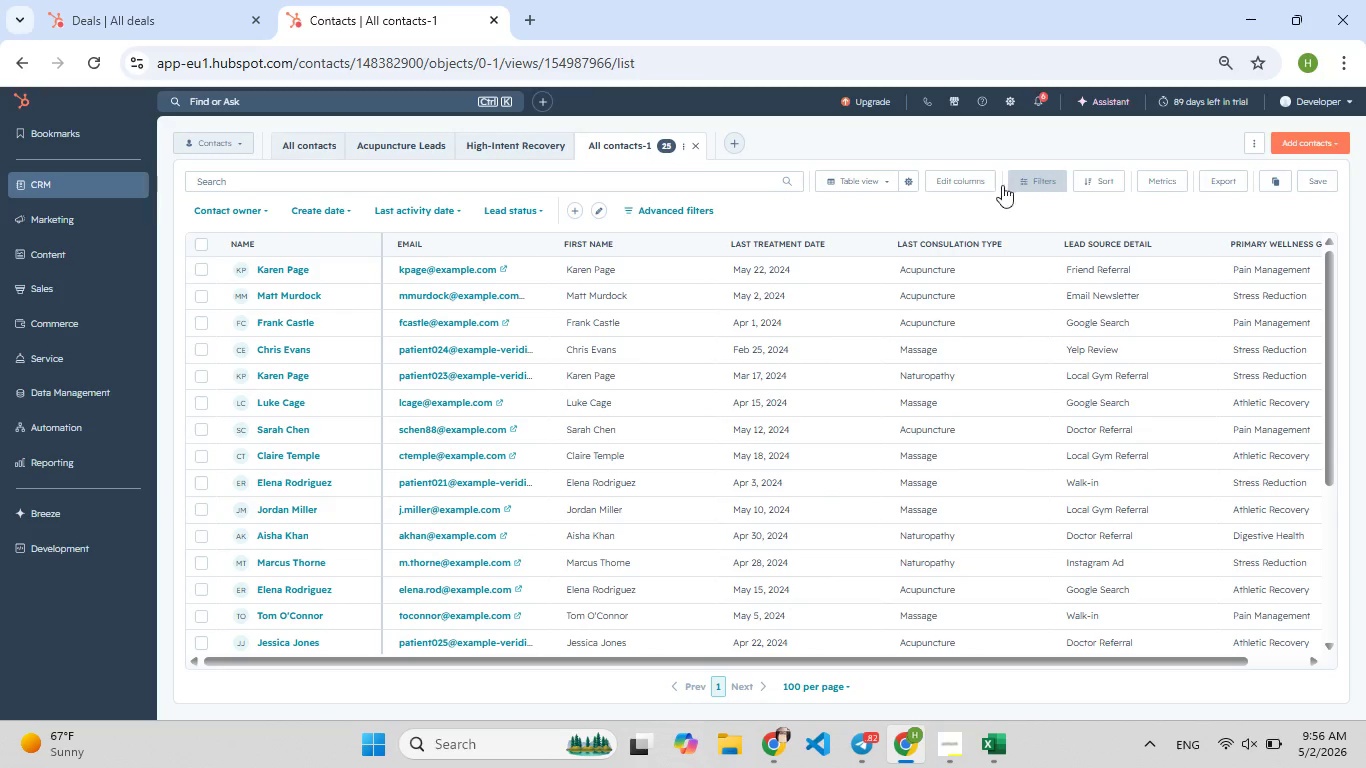 
left_click([1031, 174])
 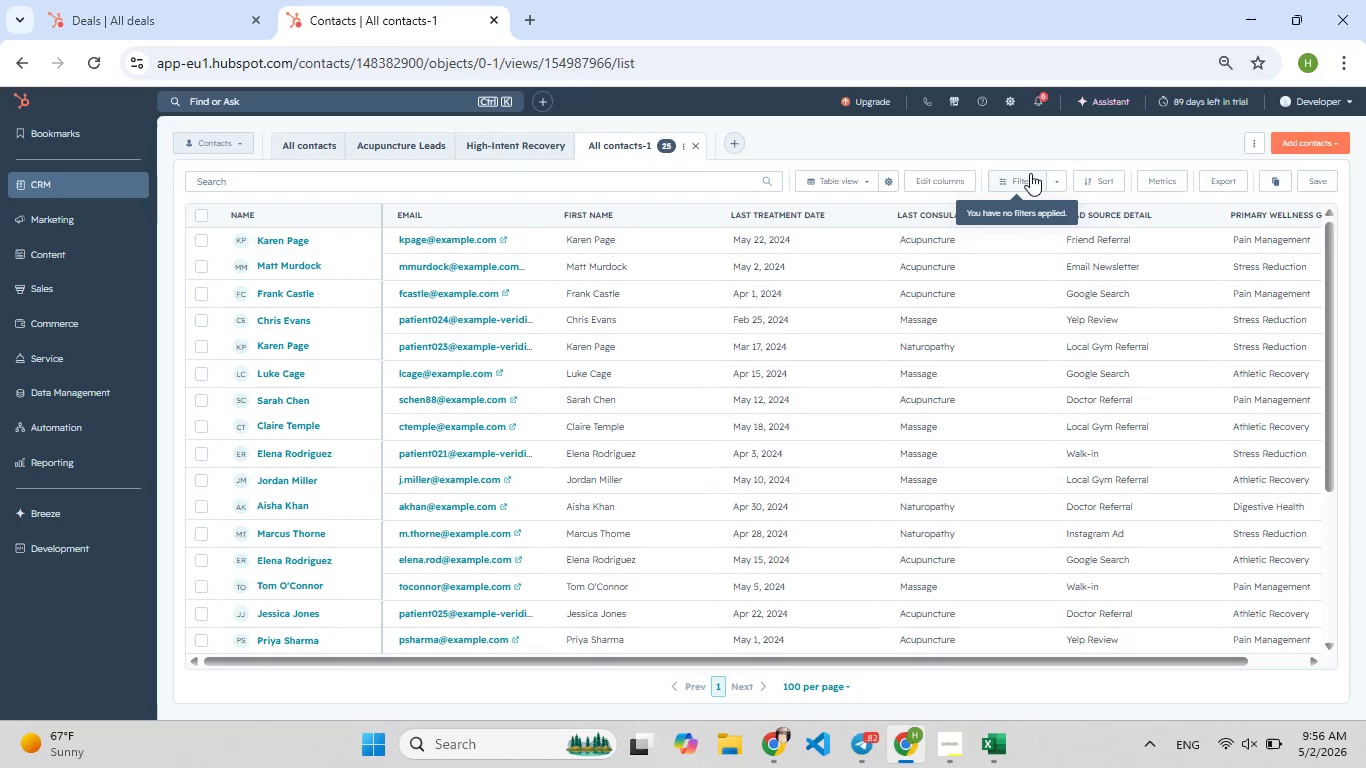 
left_click([1030, 173])
 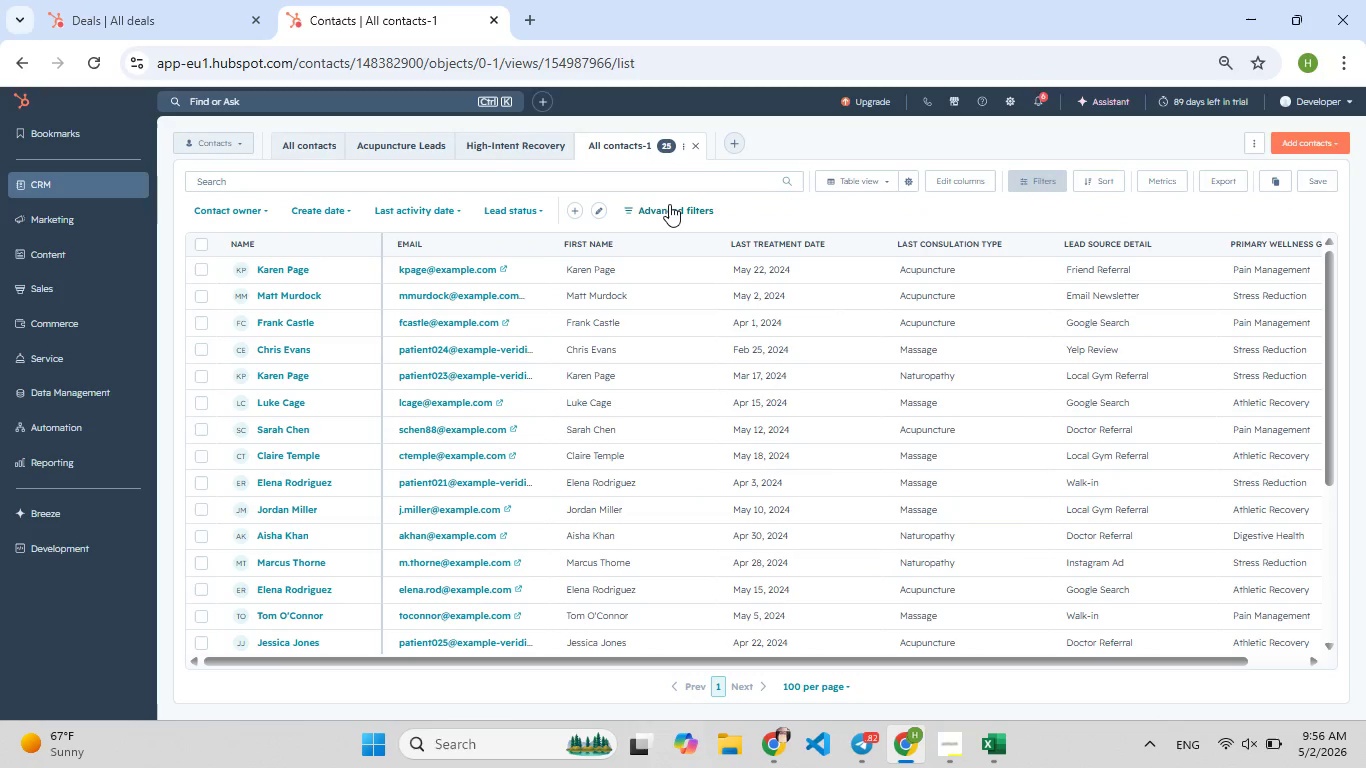 
left_click([669, 204])
 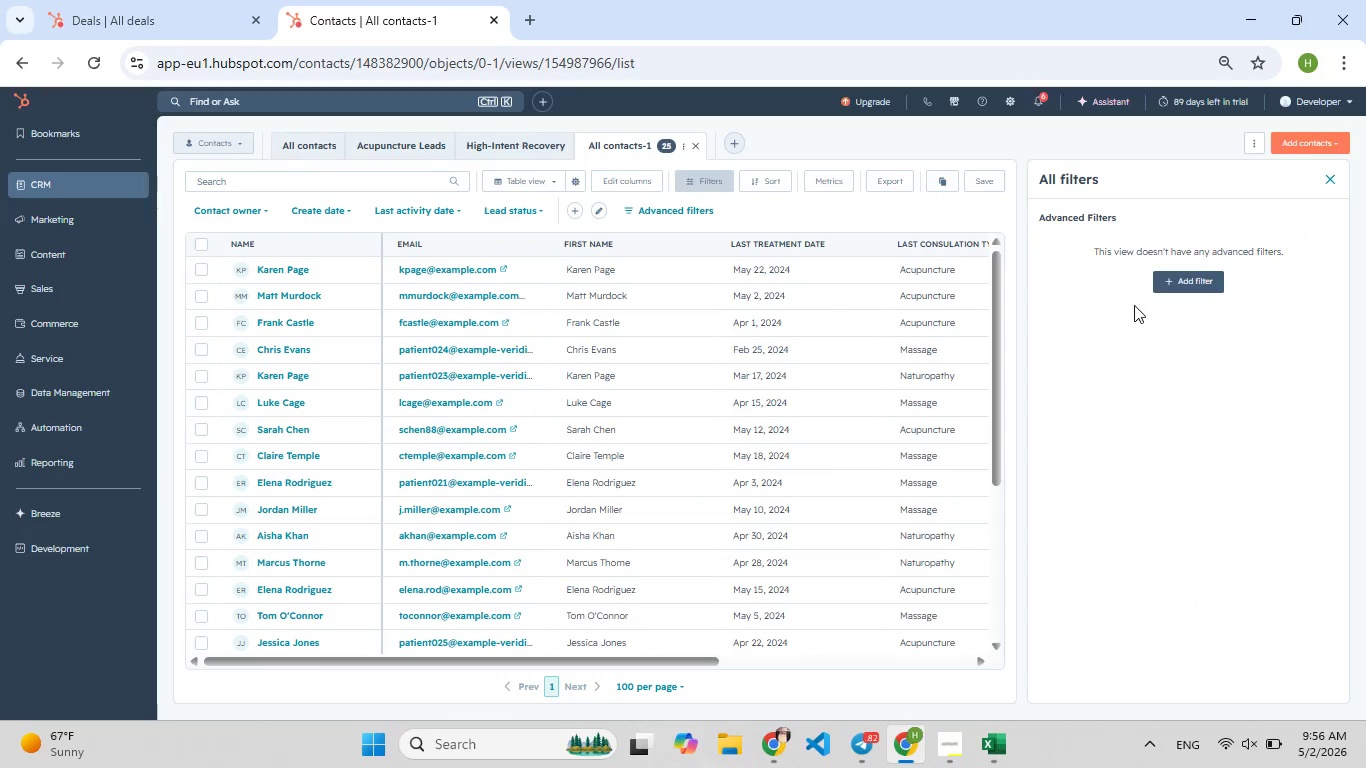 
left_click([1200, 286])
 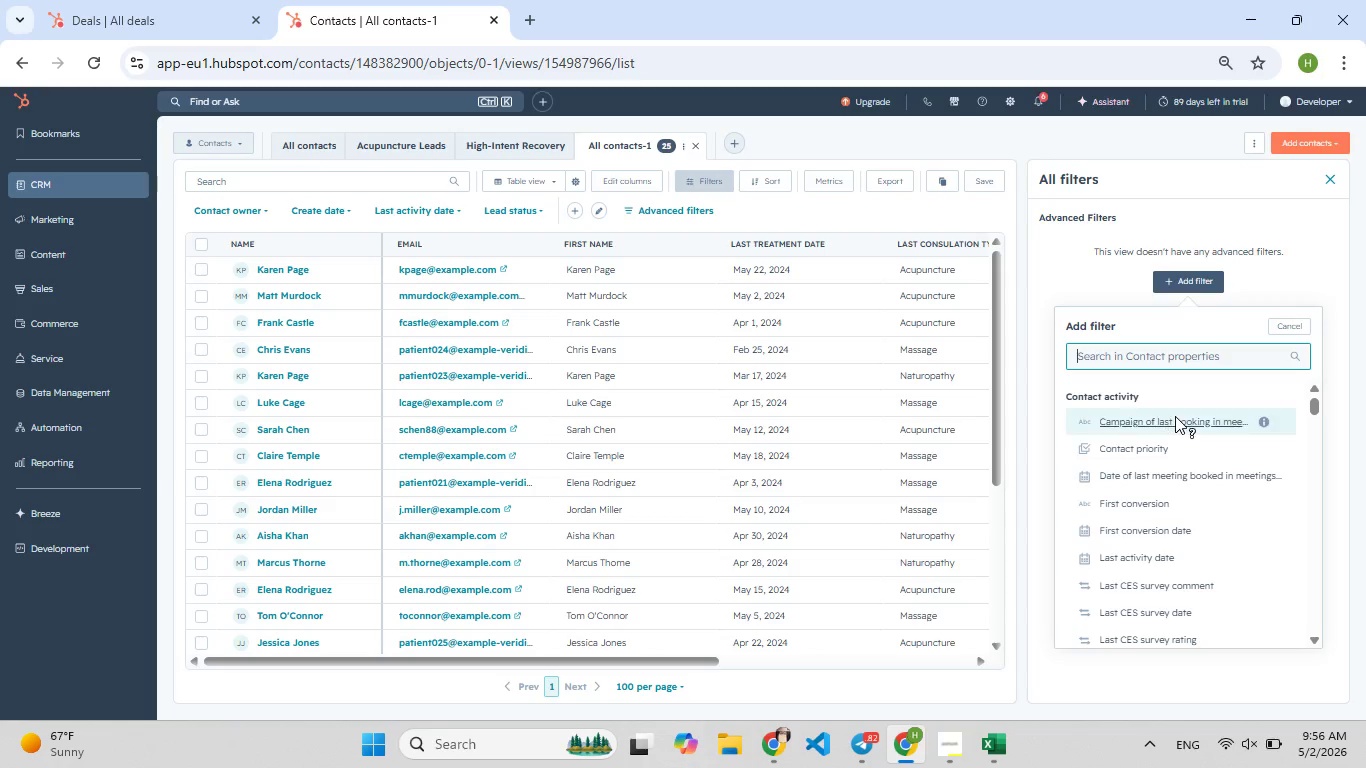 
wait(8.28)
 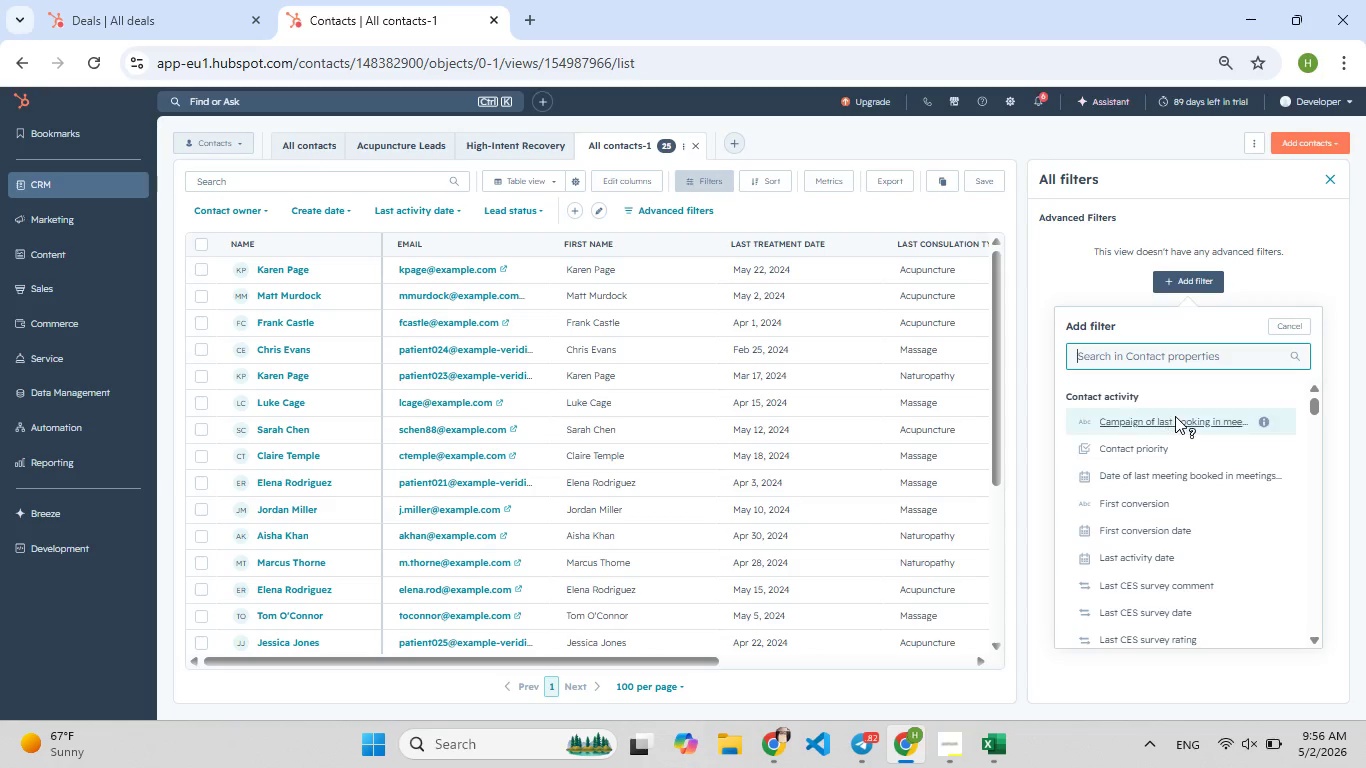 
type(lead s)
 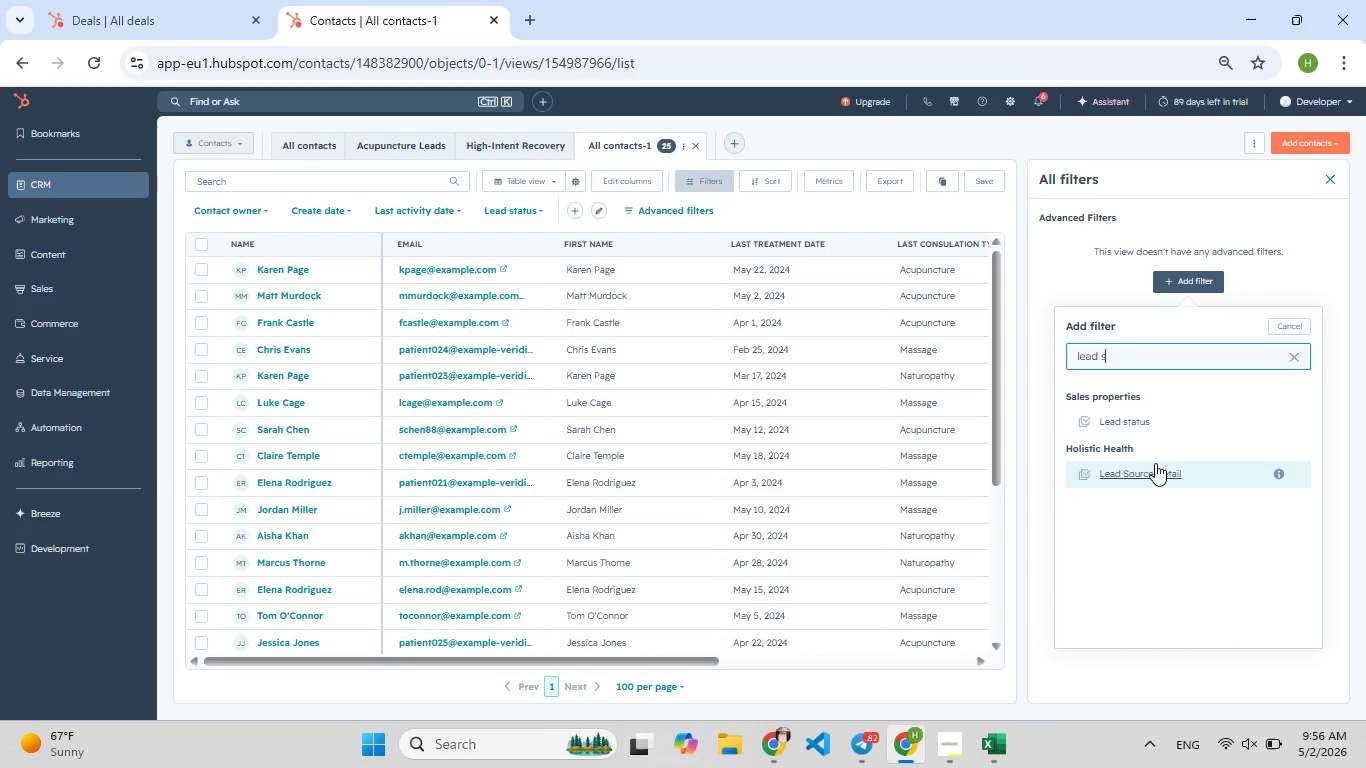 
left_click([1157, 468])
 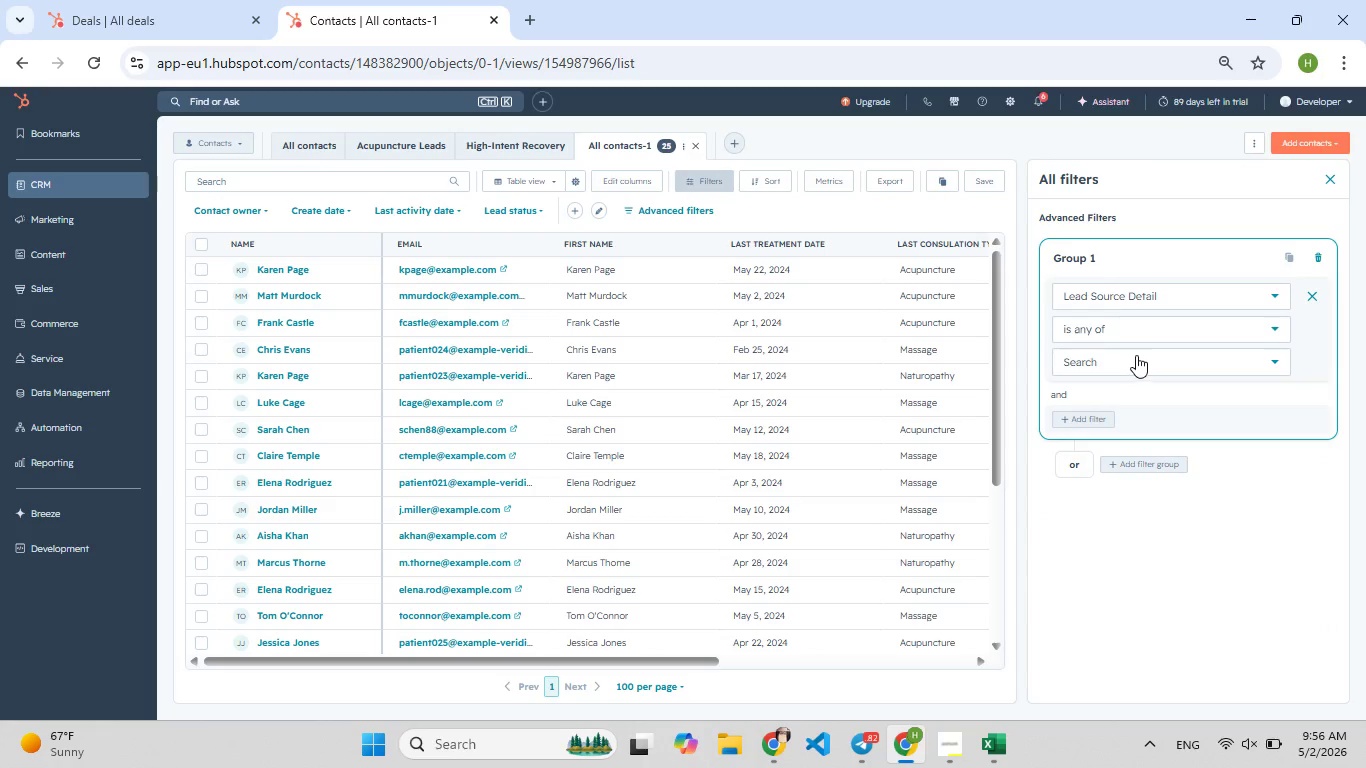 
left_click([1136, 355])
 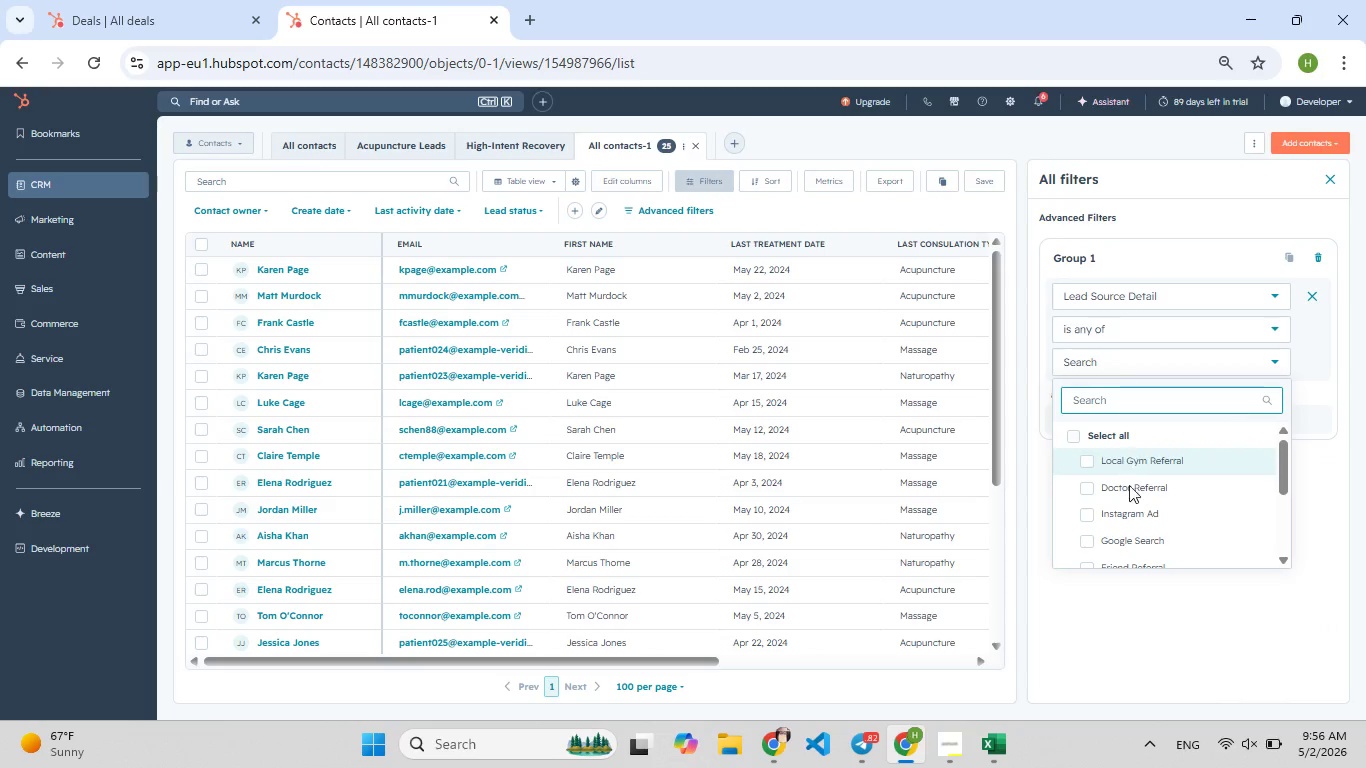 
scroll: coordinate [1137, 521], scroll_direction: down, amount: 2.0
 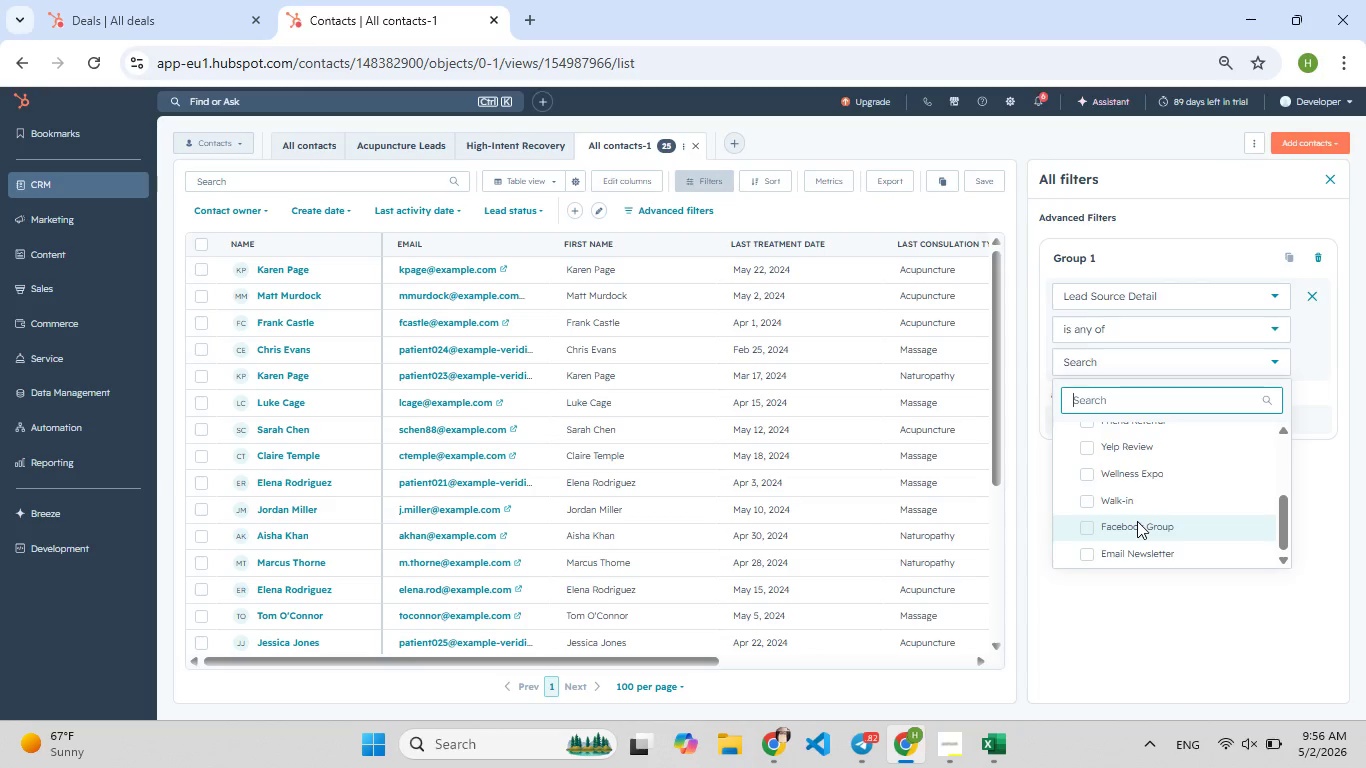 
scroll: coordinate [1137, 521], scroll_direction: up, amount: 3.0
 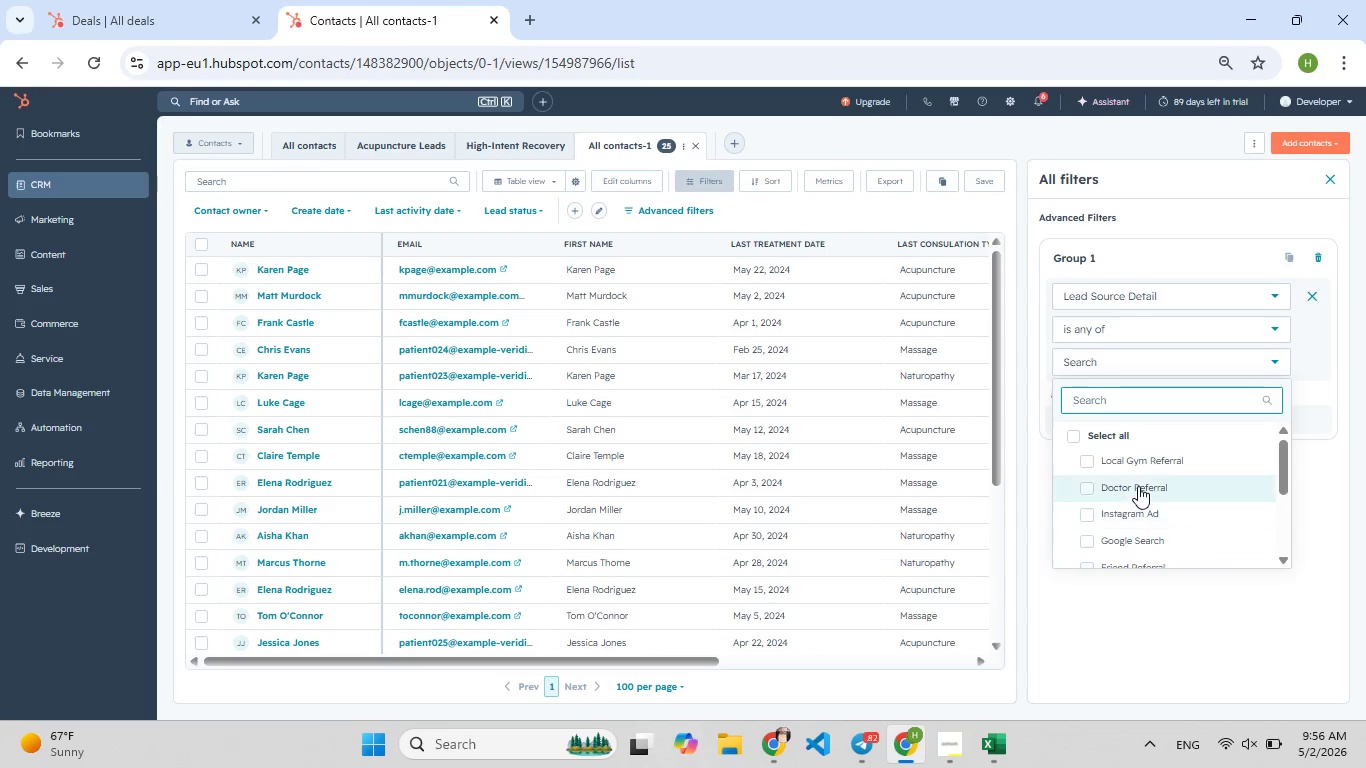 
left_click([1138, 486])
 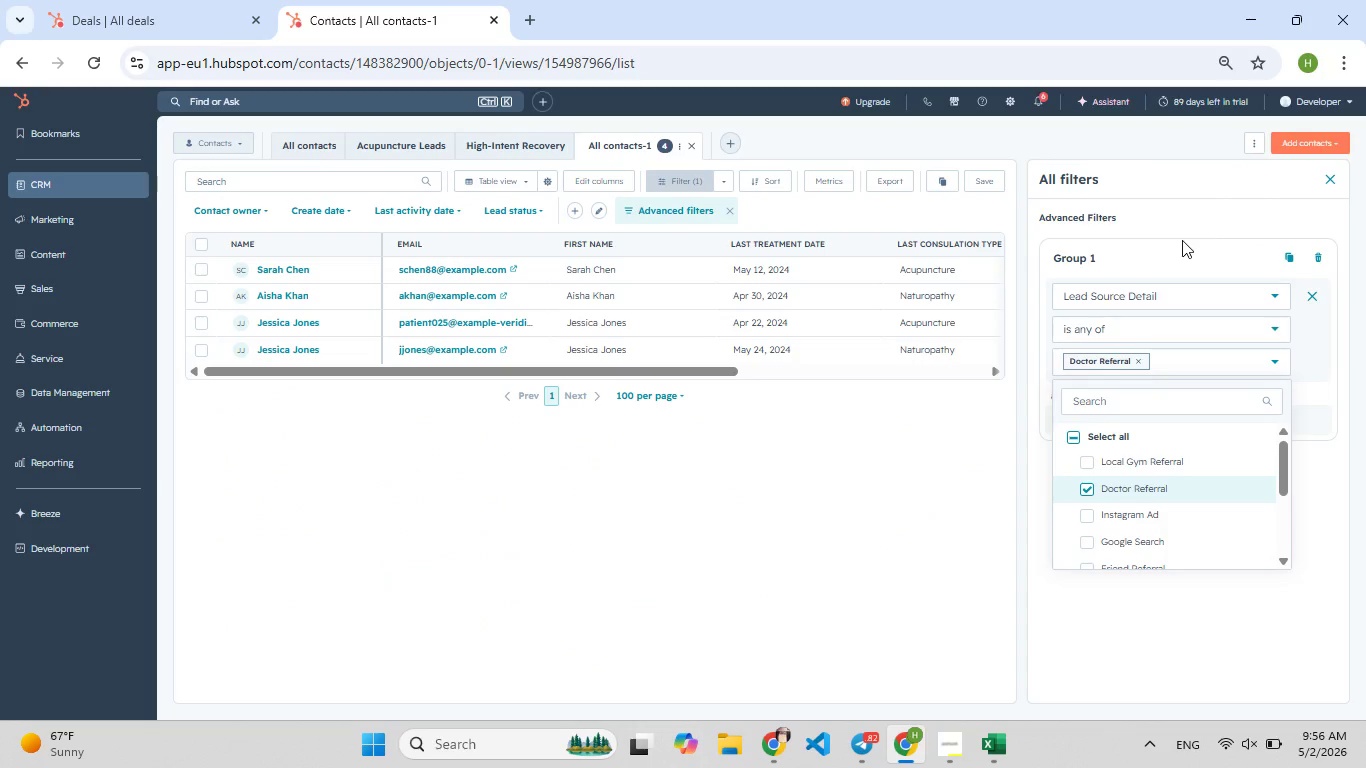 
left_click([1178, 217])
 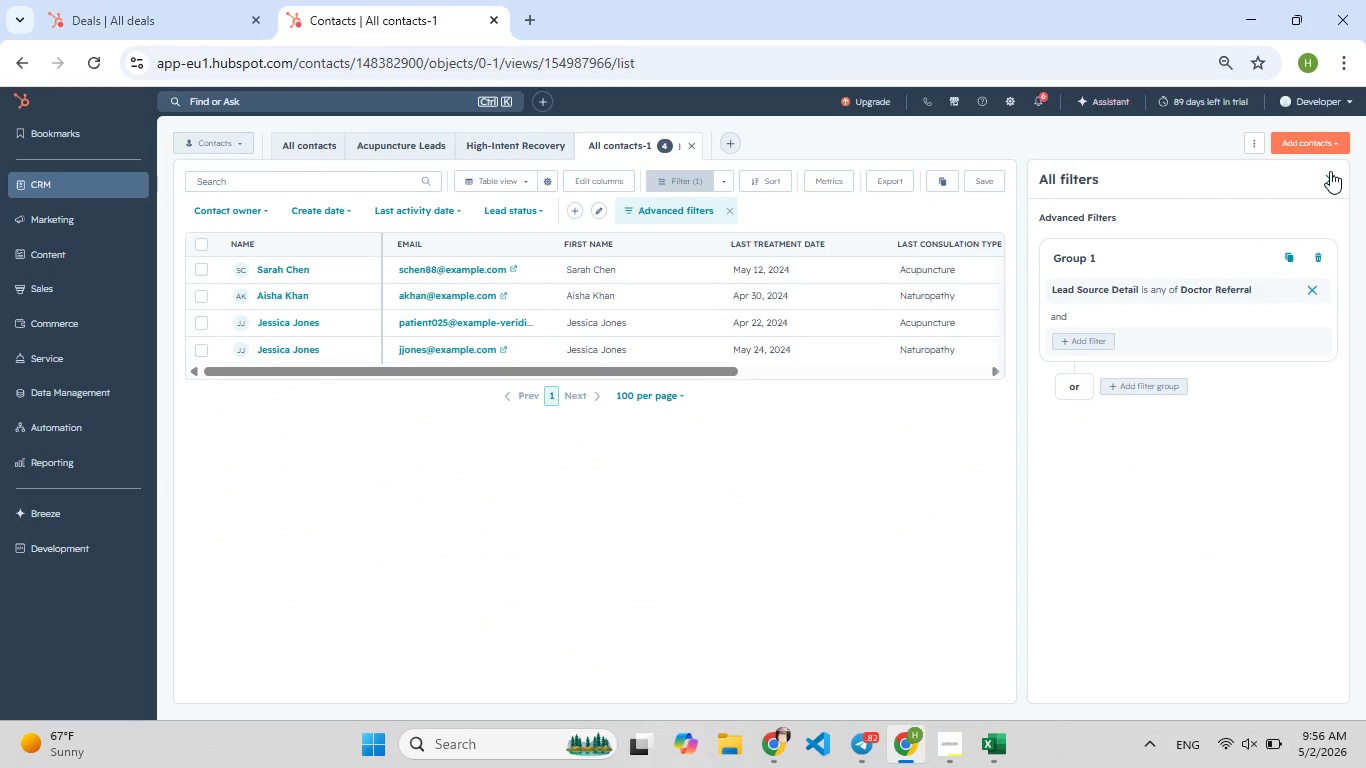 
left_click([1331, 172])
 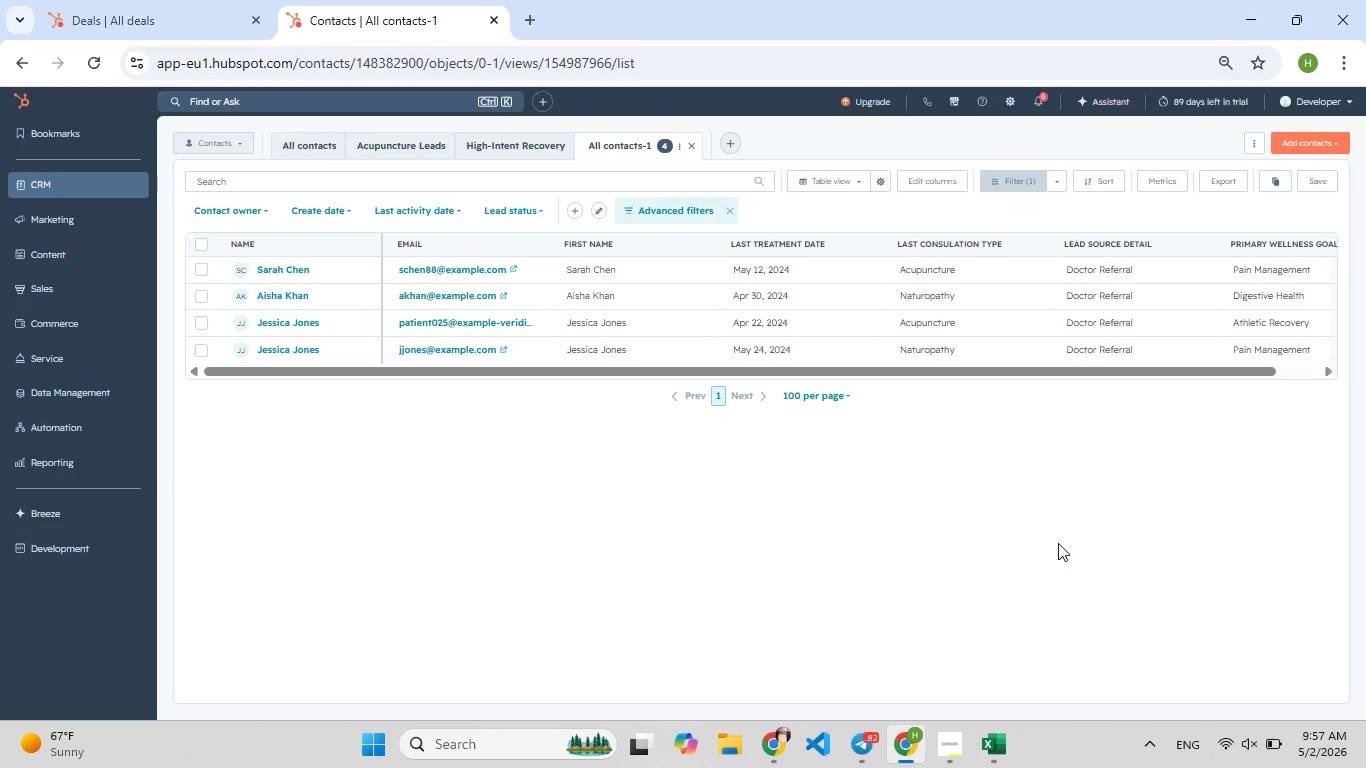 
wait(20.28)
 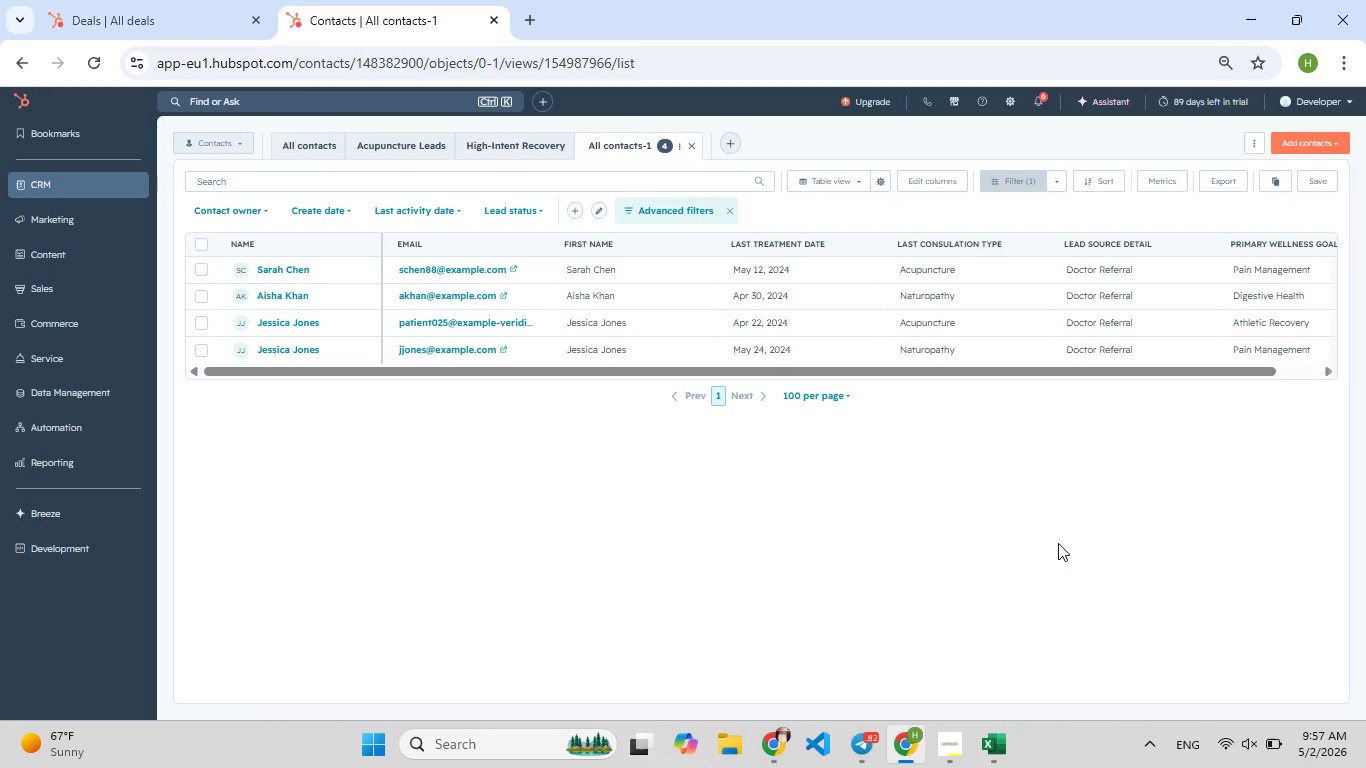 
hold_key(key=F5, duration=0.56)
 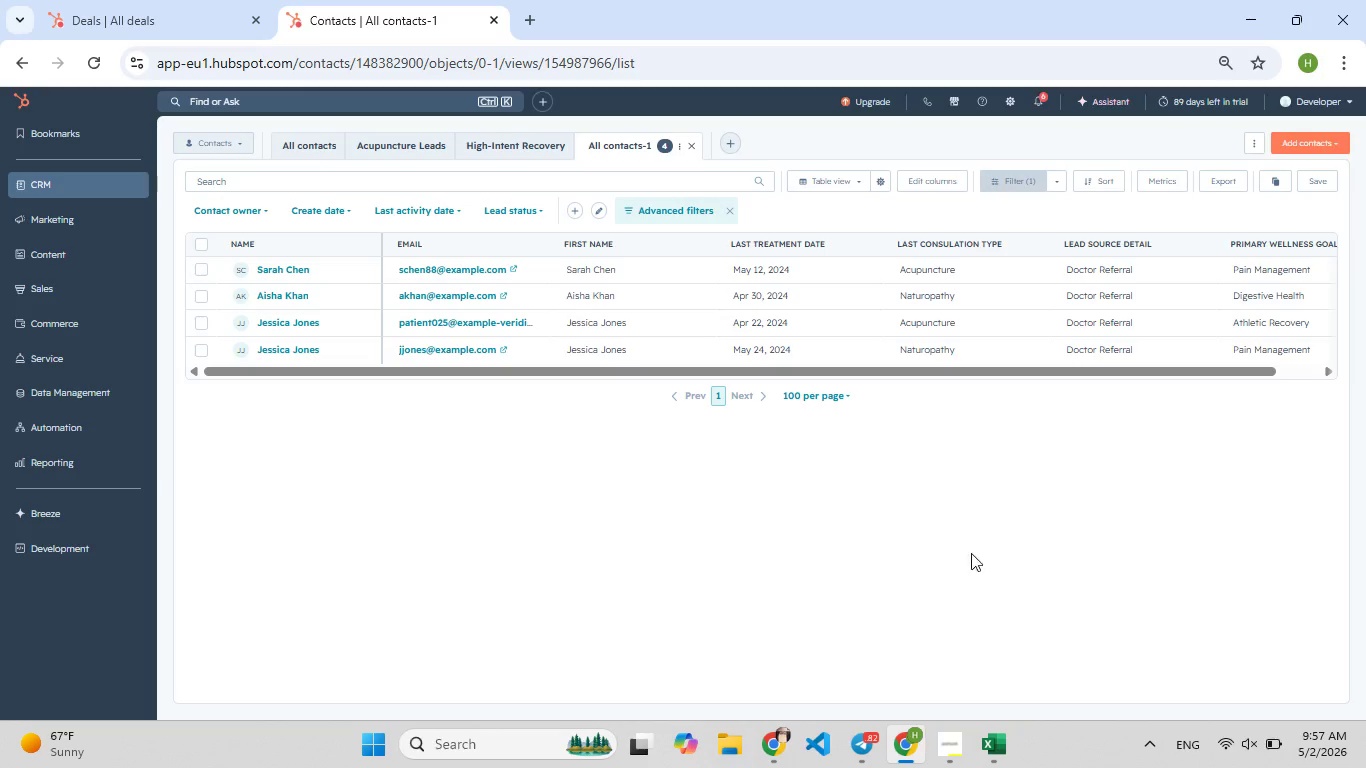 
key(Meta+Shift+S)
 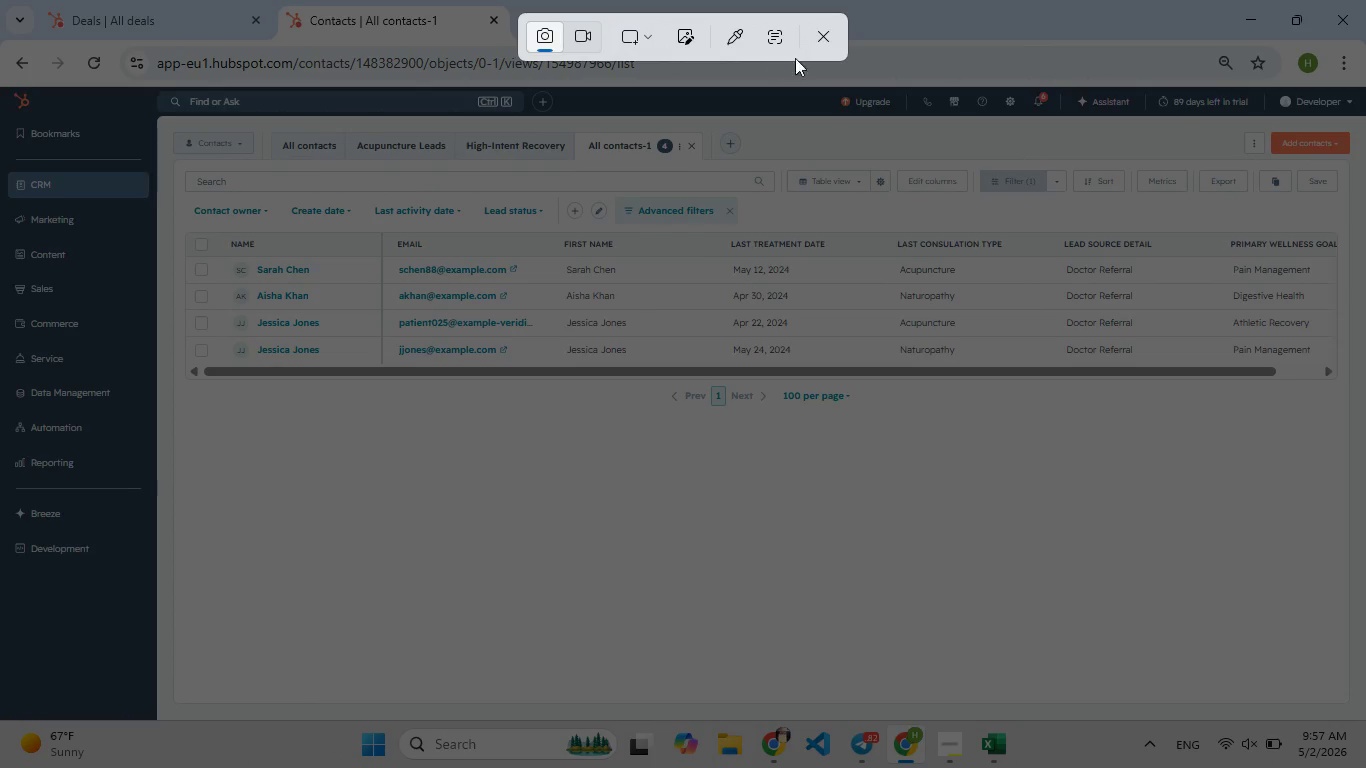 
left_click([824, 33])
 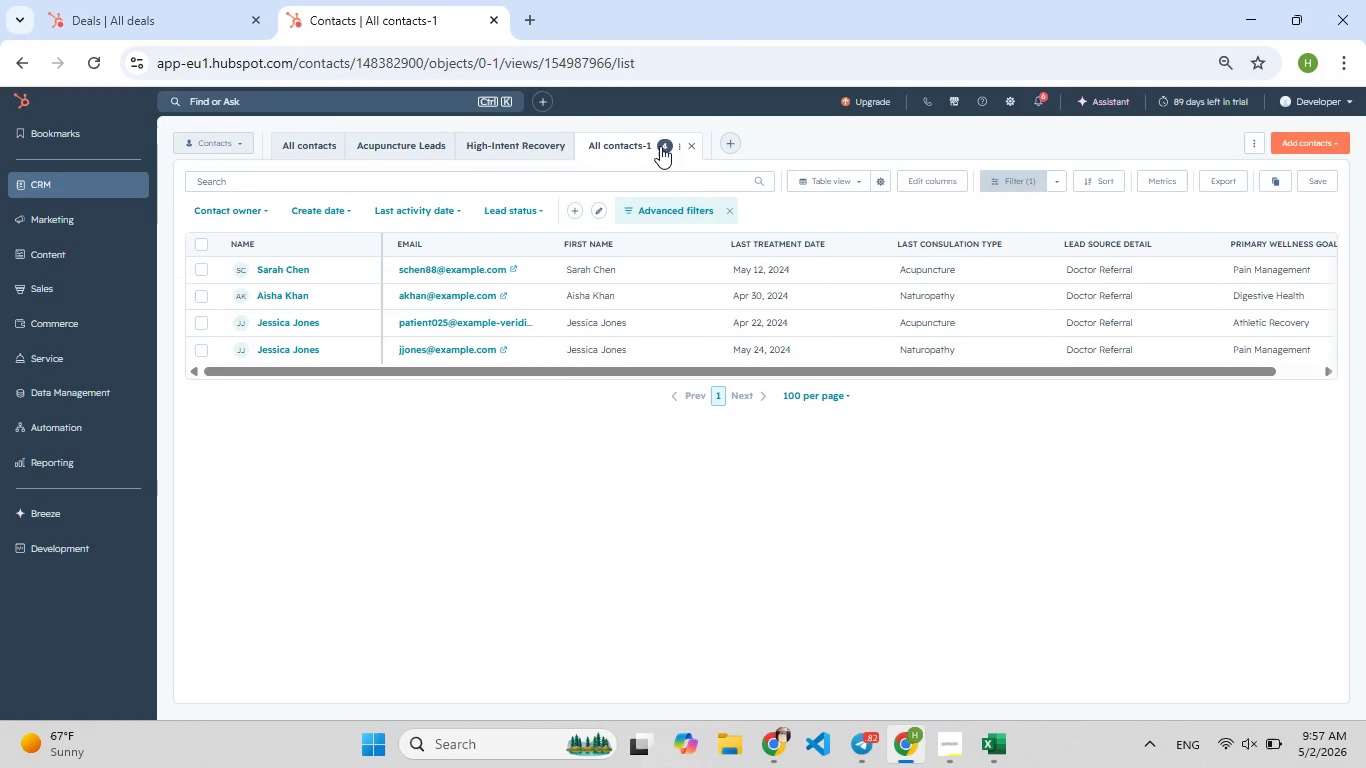 
left_click([644, 141])
 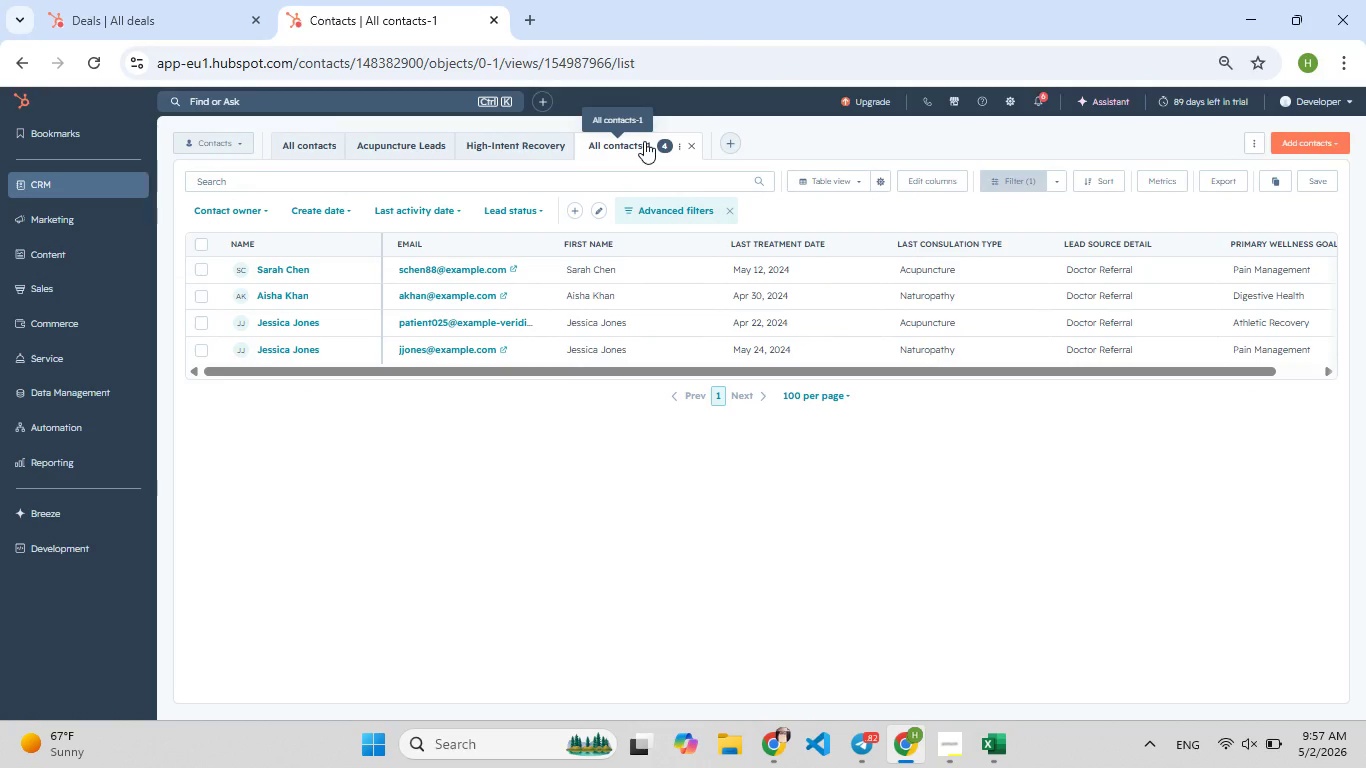 
wait(11.12)
 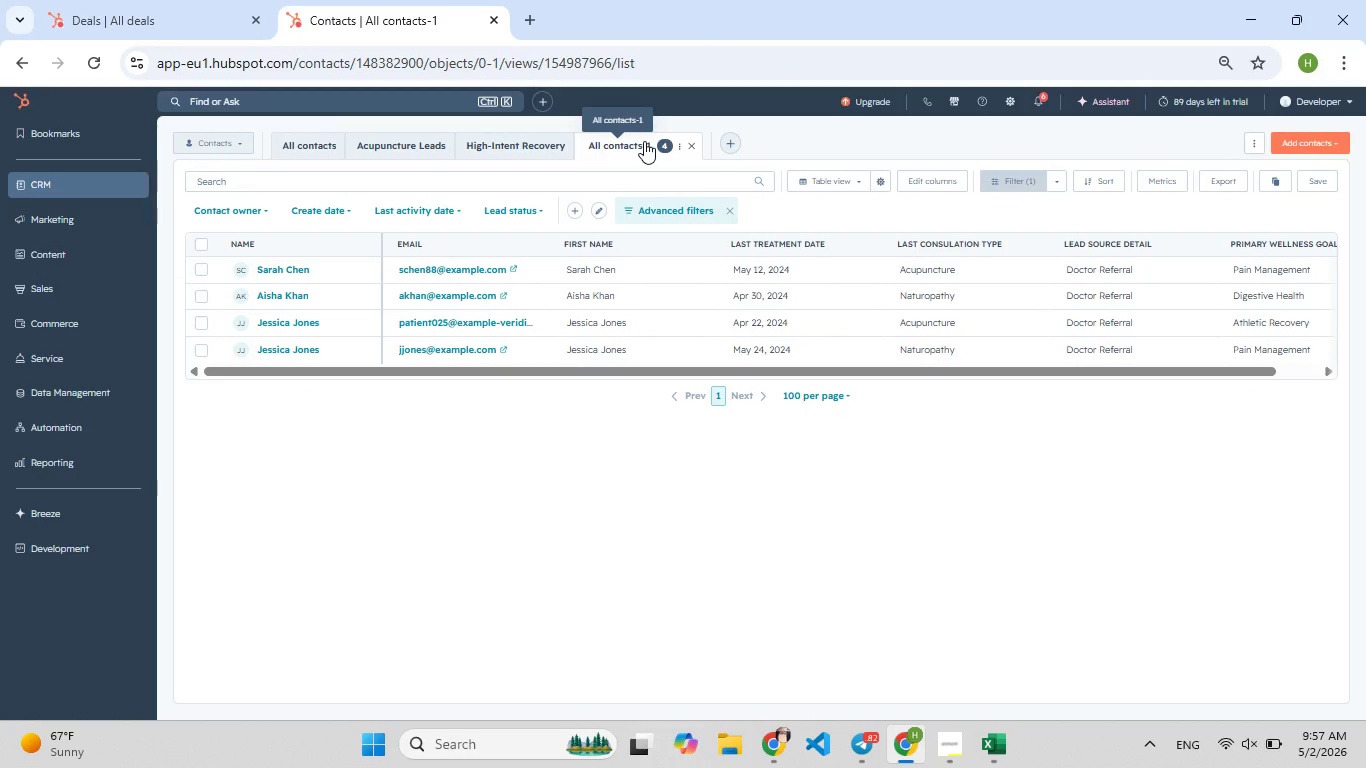 
left_click([660, 150])
 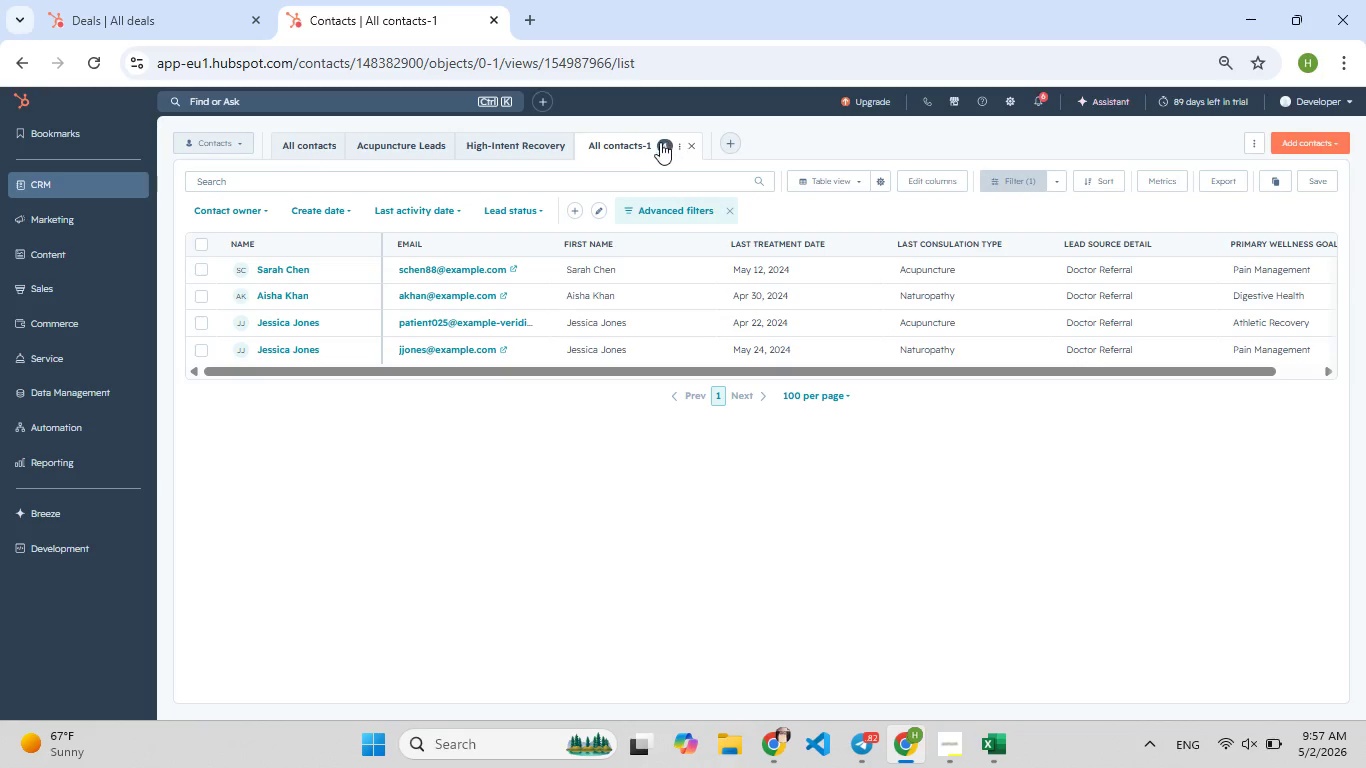 
left_click([623, 137])
 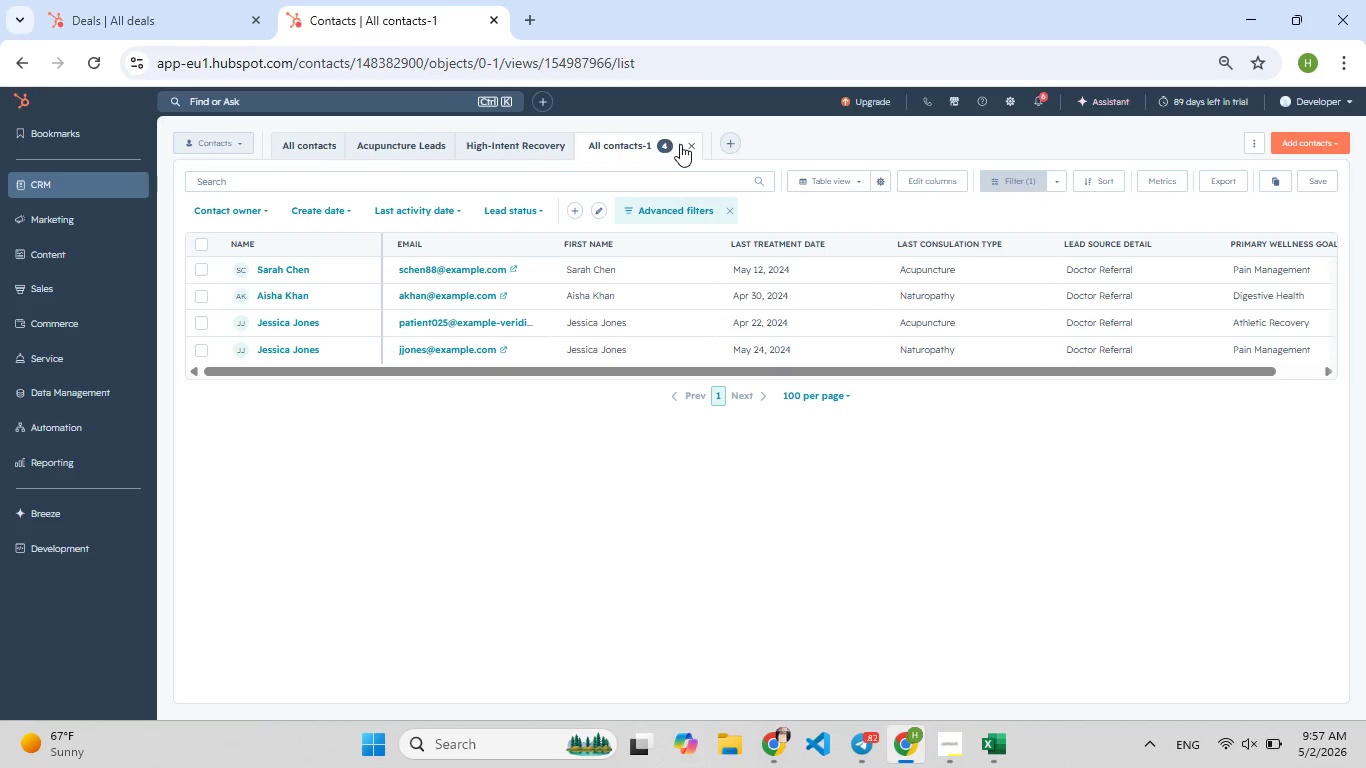 
left_click([681, 145])
 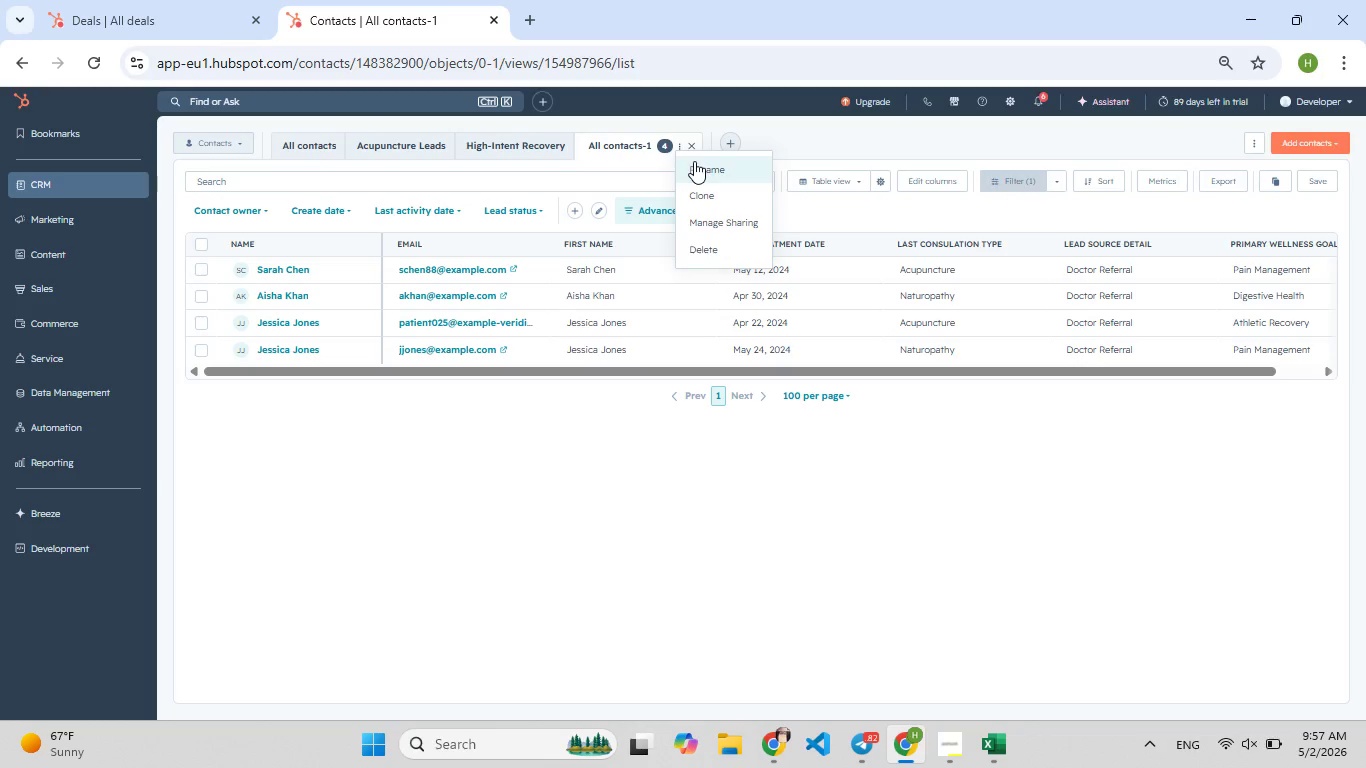 
left_click([694, 163])
 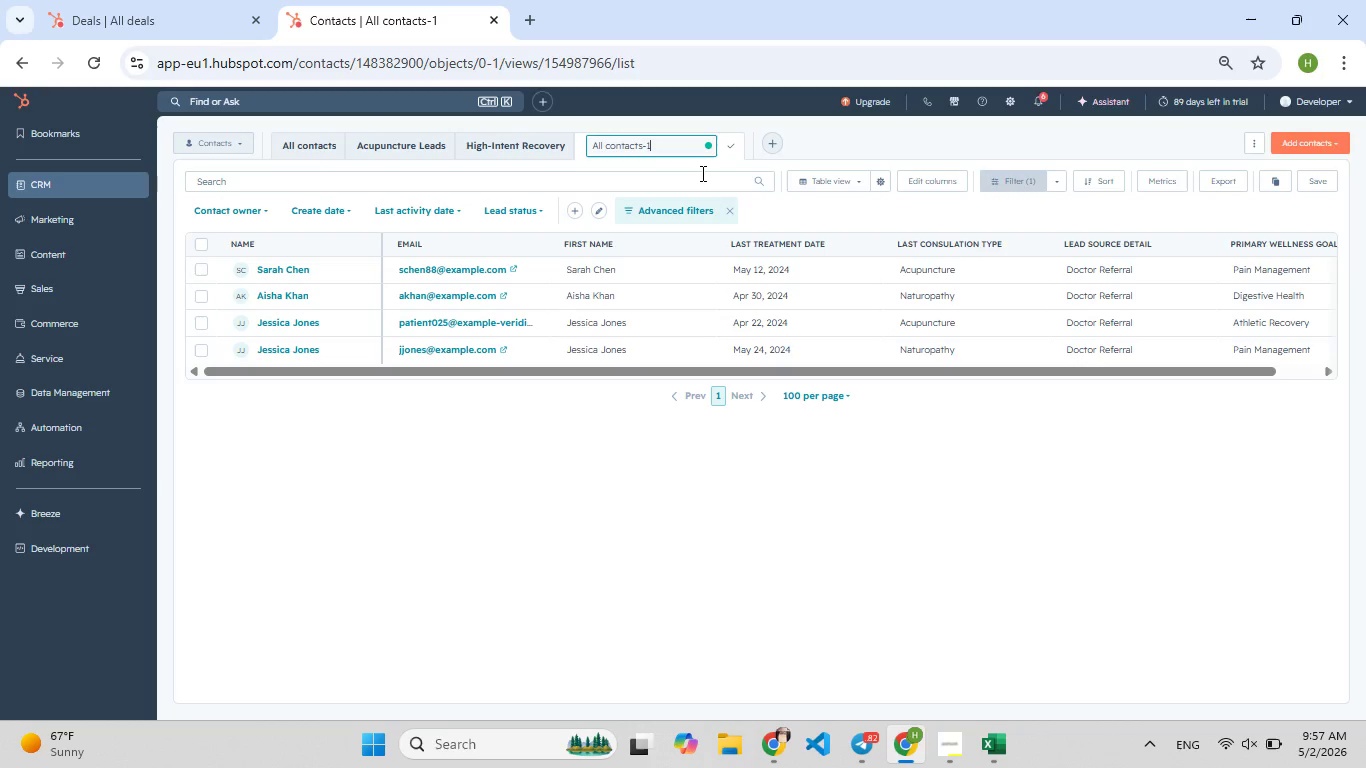 
hold_key(key=F9, duration=1.38)
 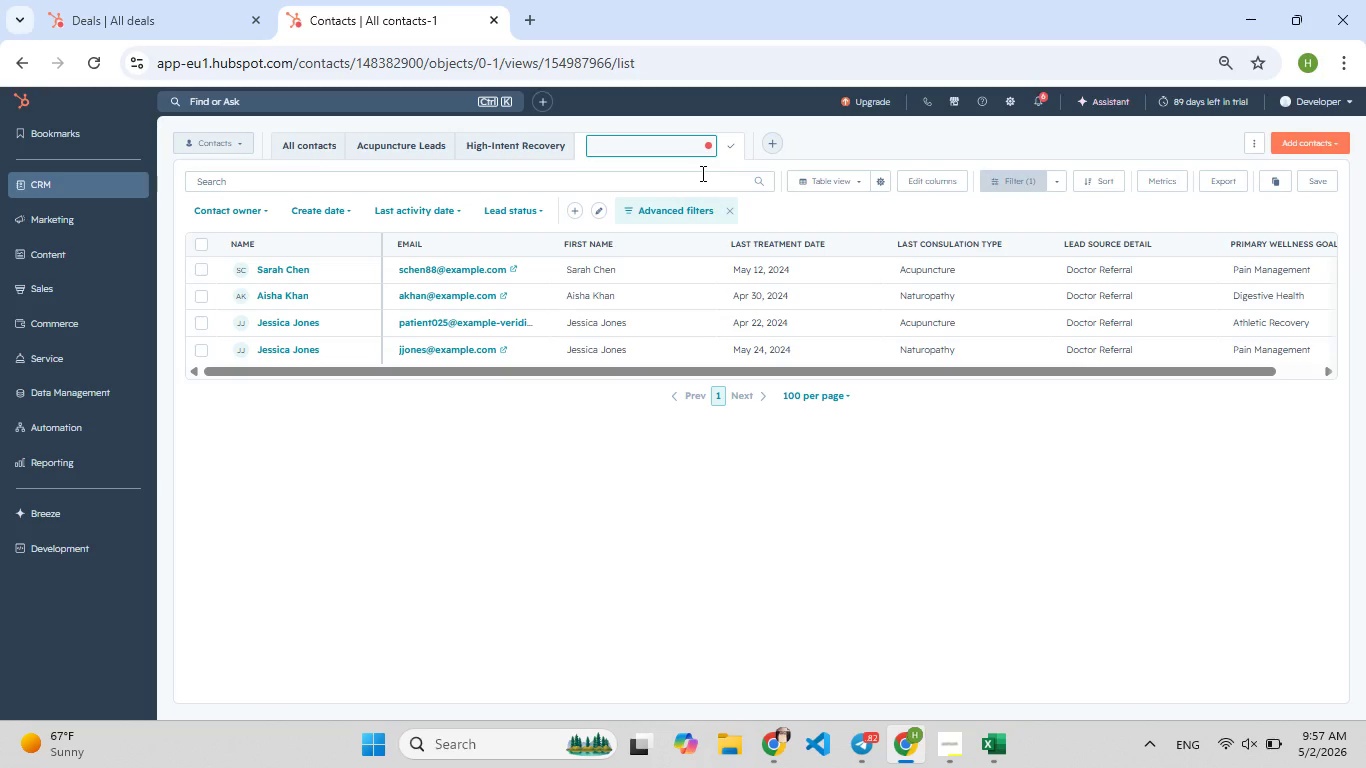 
hold_key(key=Backspace, duration=1.38)
 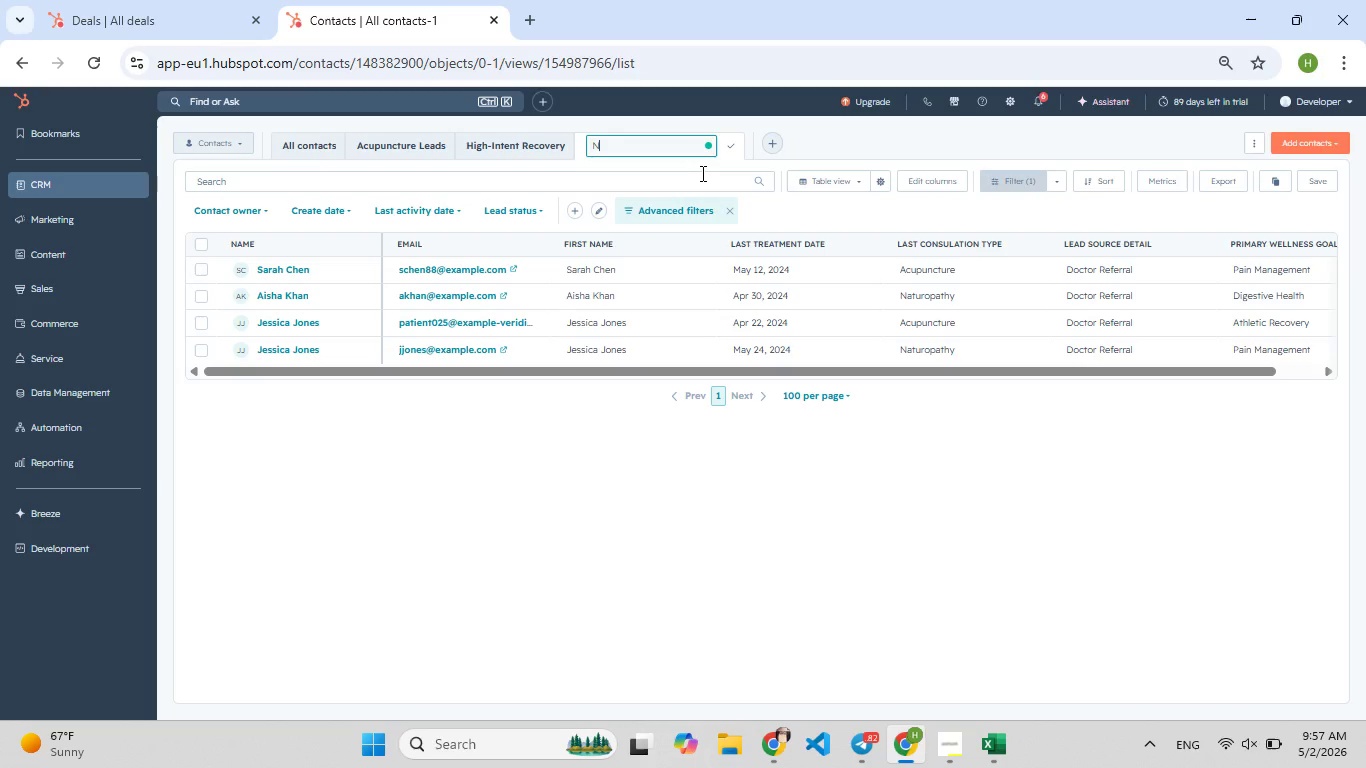 
type(New Referak[F9])
key(Backspace)
type(l )
 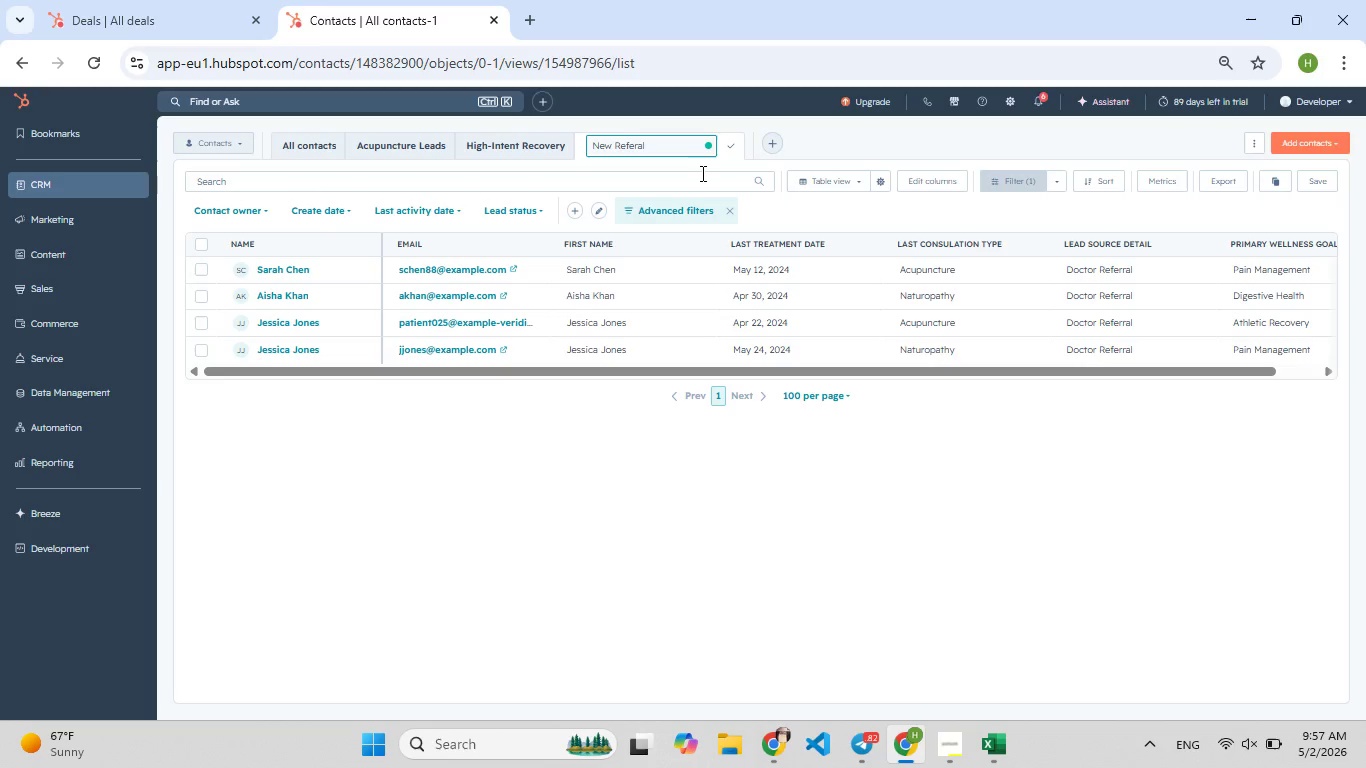 
key(F9)
 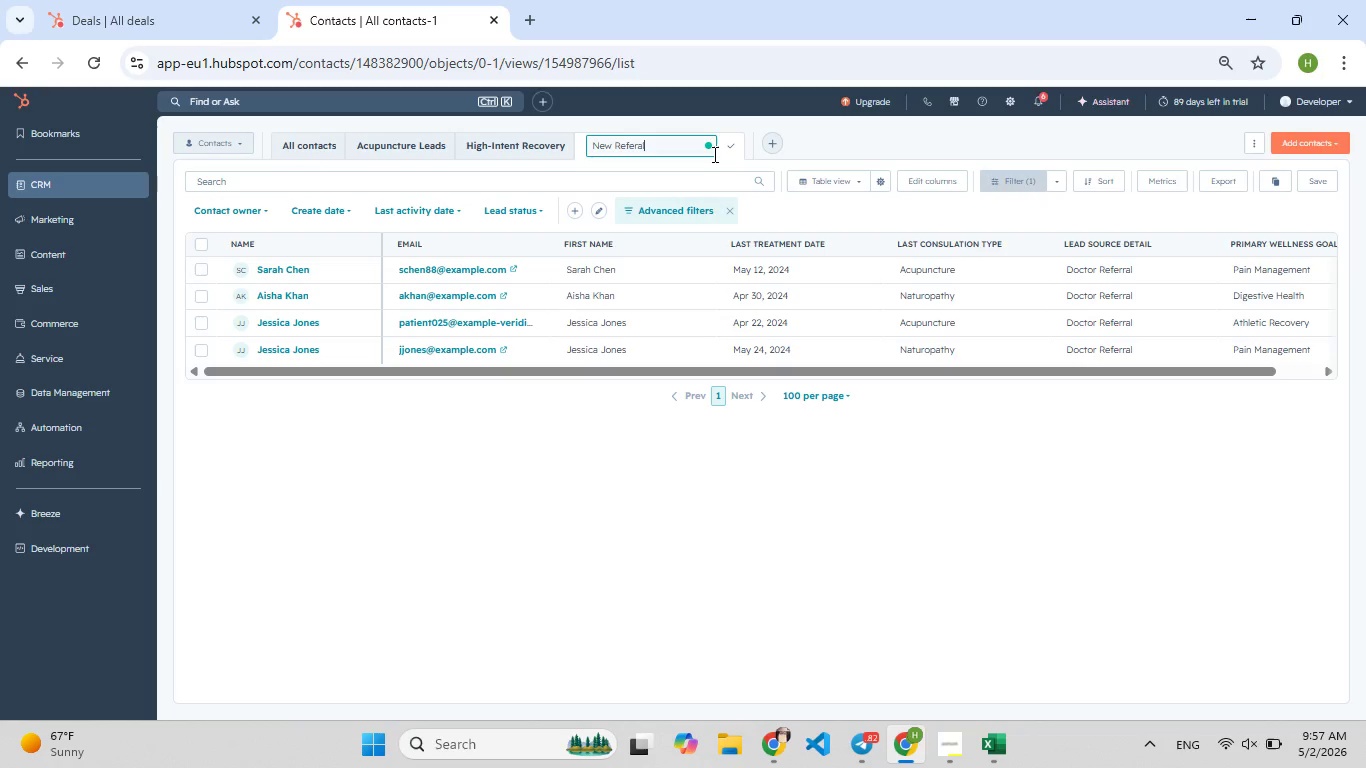 
key(Backspace)
 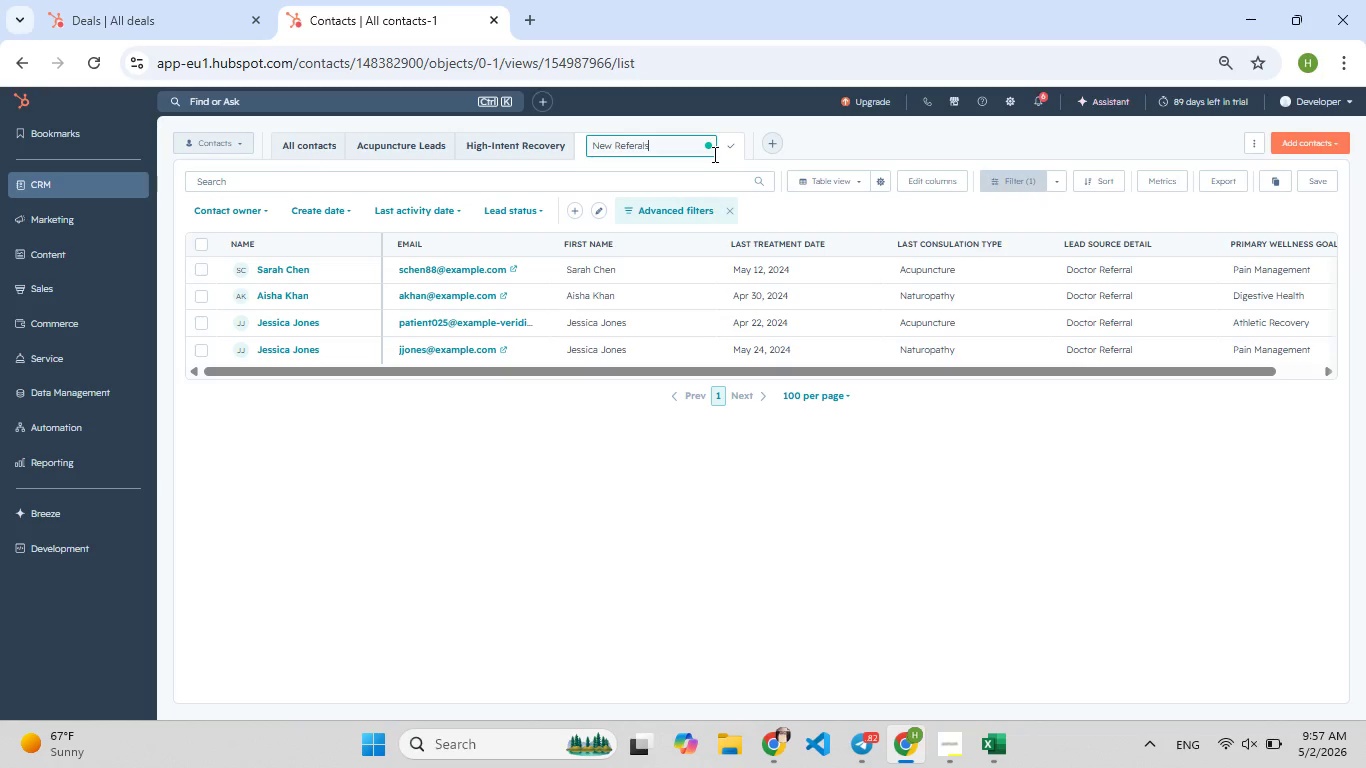 
key(S)
 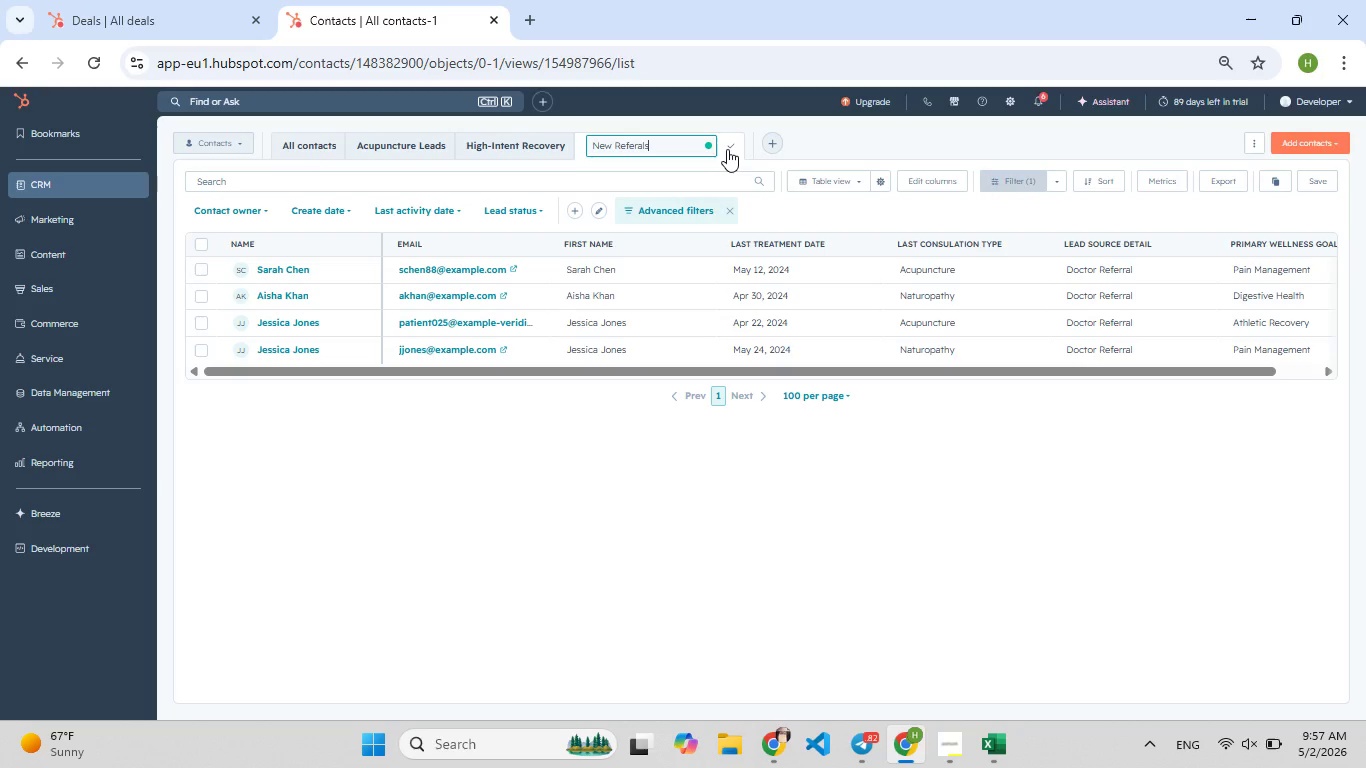 
left_click([727, 149])
 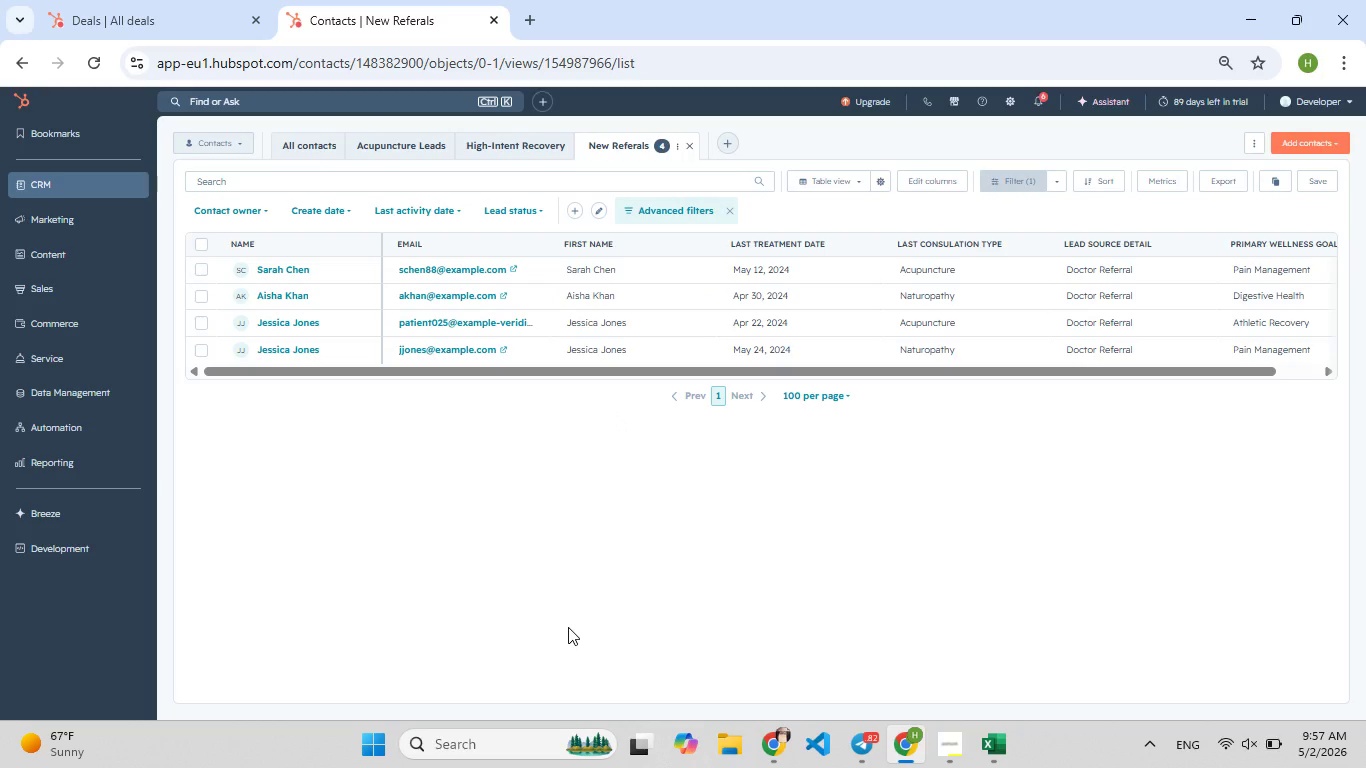 
hold_key(key=F5, duration=0.62)
 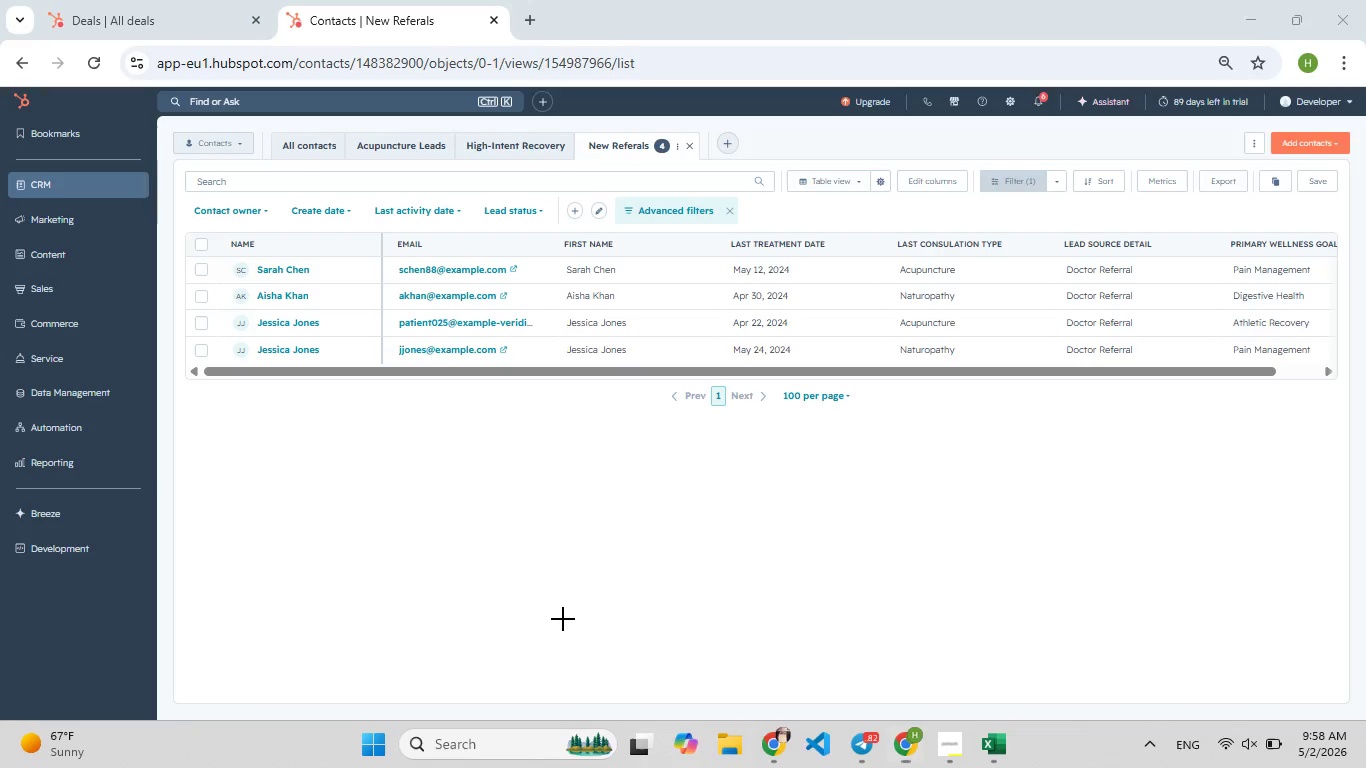 
key(Meta+Shift+S)
 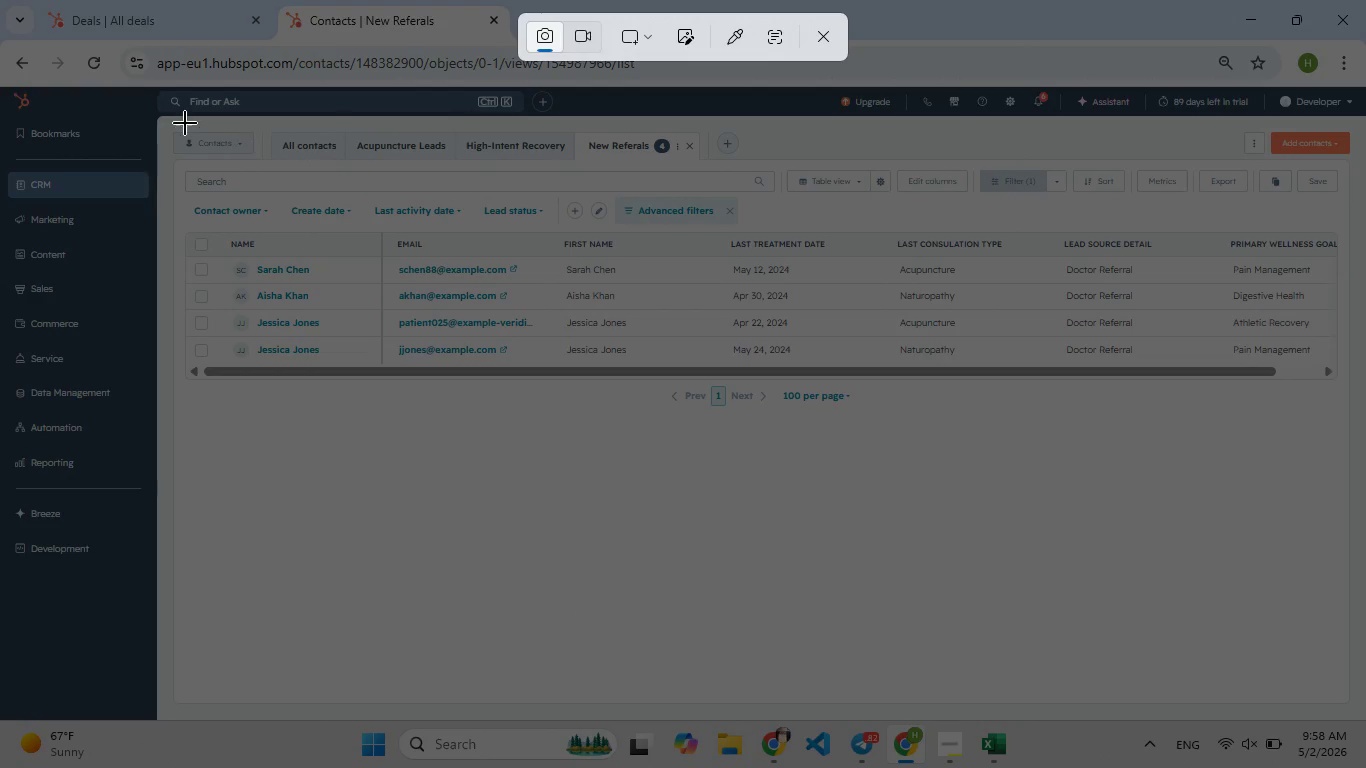 
left_click_drag(start_coordinate=[173, 114], to_coordinate=[1356, 403])
 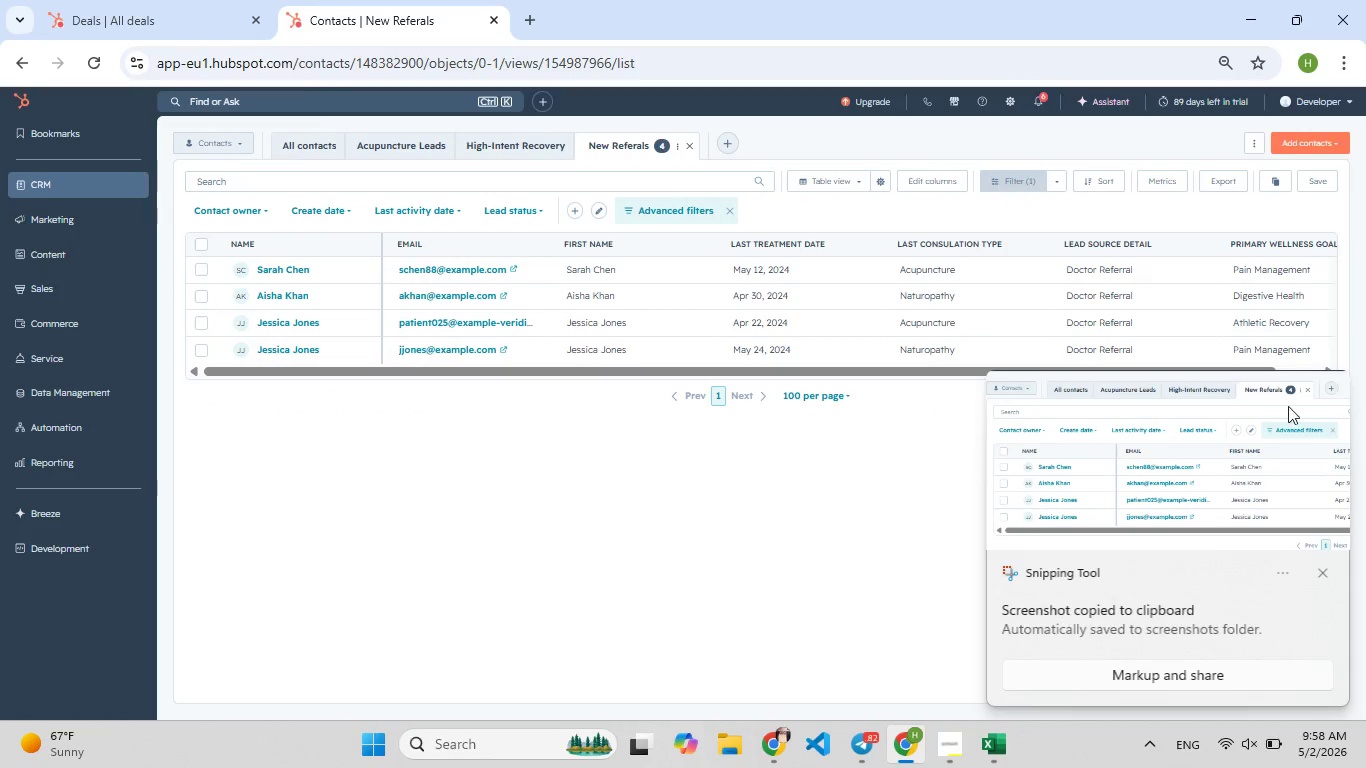 
left_click([1202, 482])
 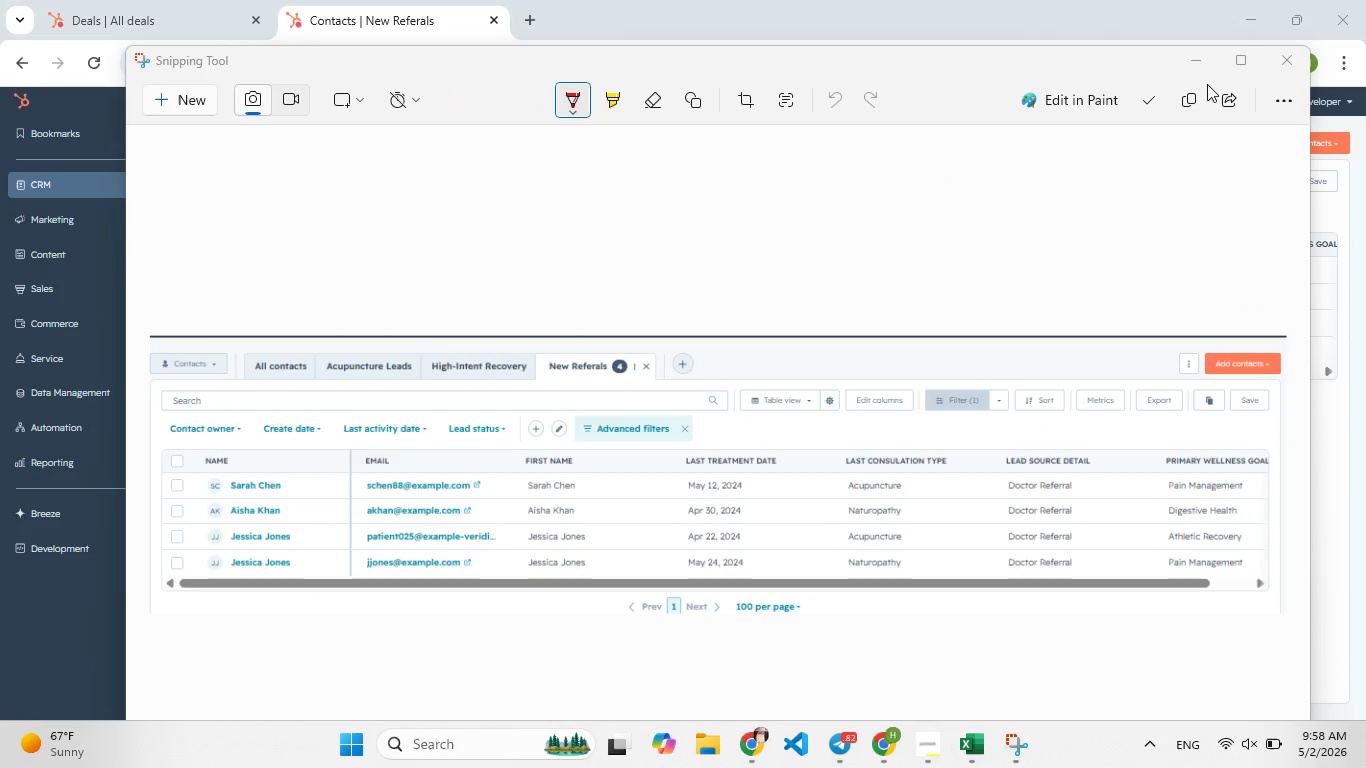 
left_click([1142, 102])
 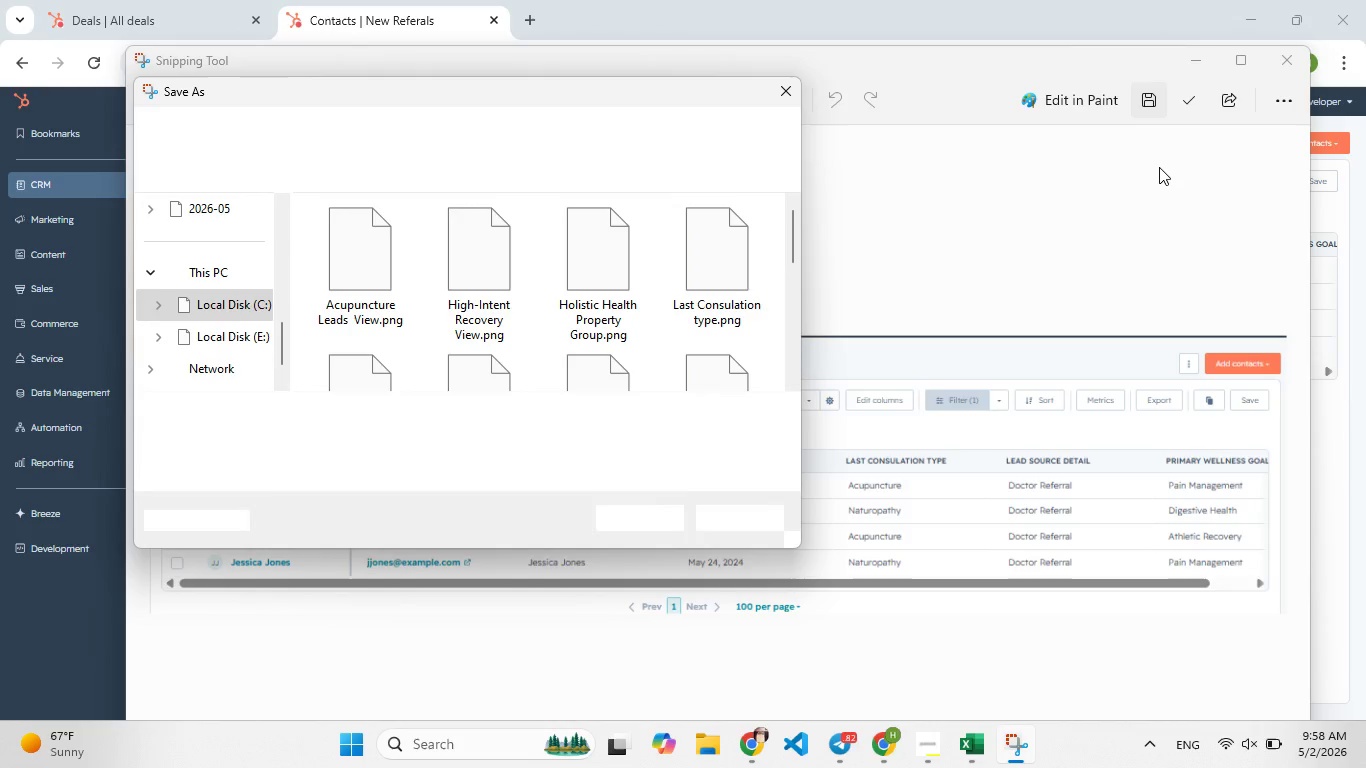 
type(New ferera)
key(Backspace)
type([F9]rral C)
key(Backspace)
type([F9]View)
 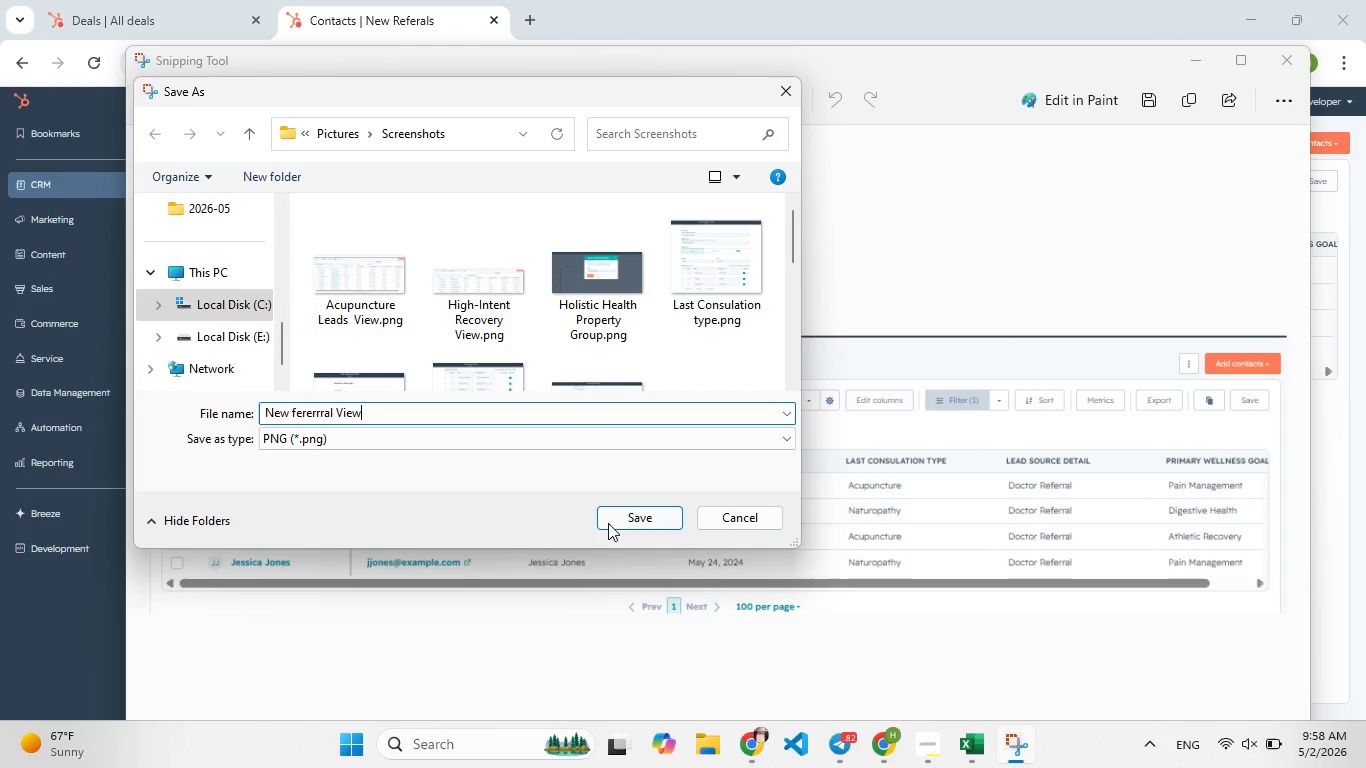 
left_click([664, 516])
 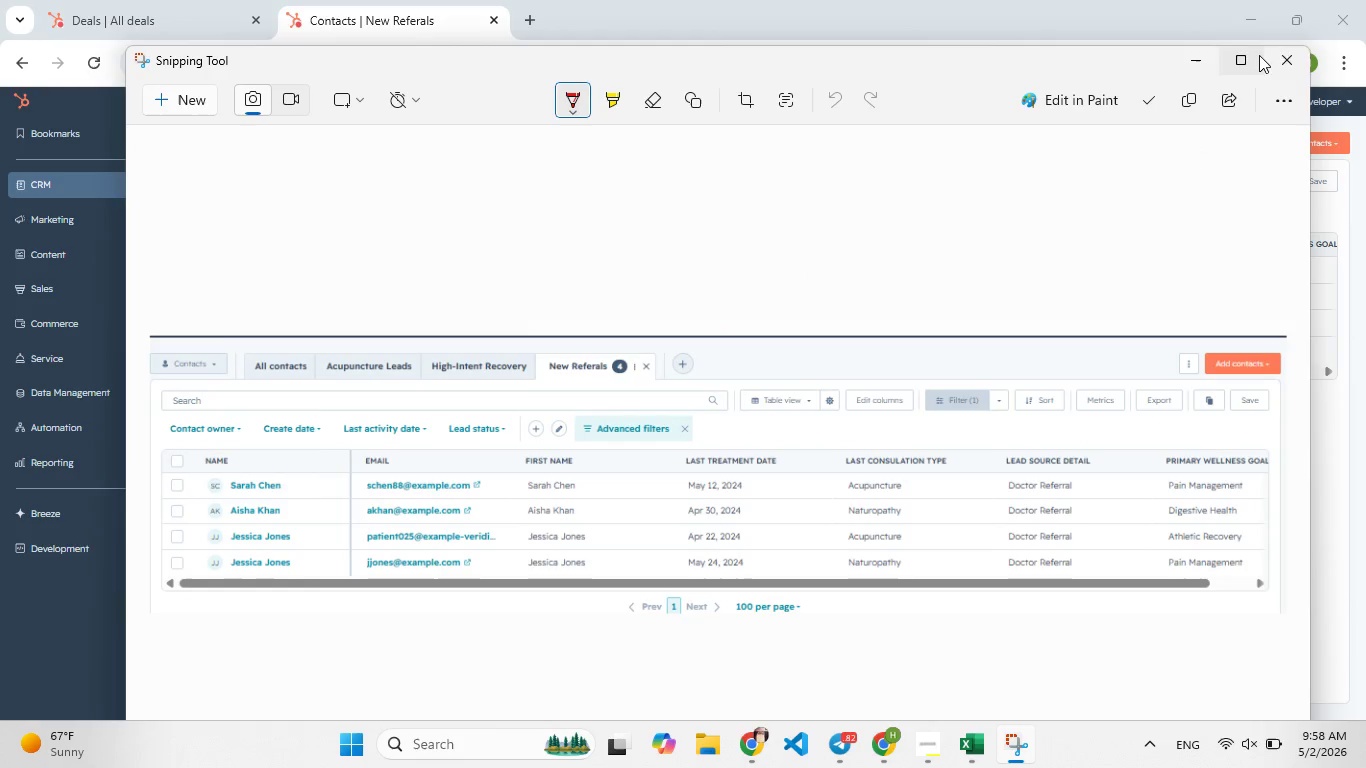 
left_click([1284, 65])
 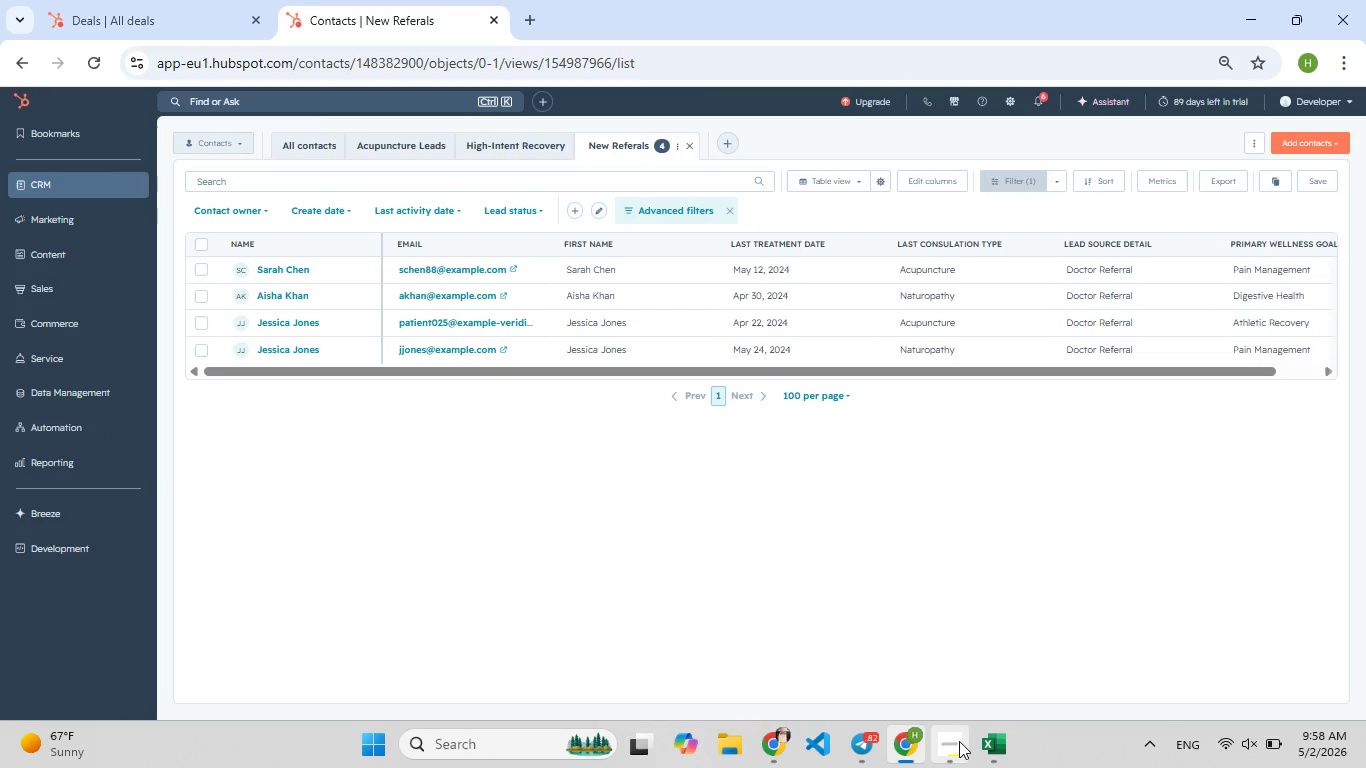 
left_click([959, 741])